 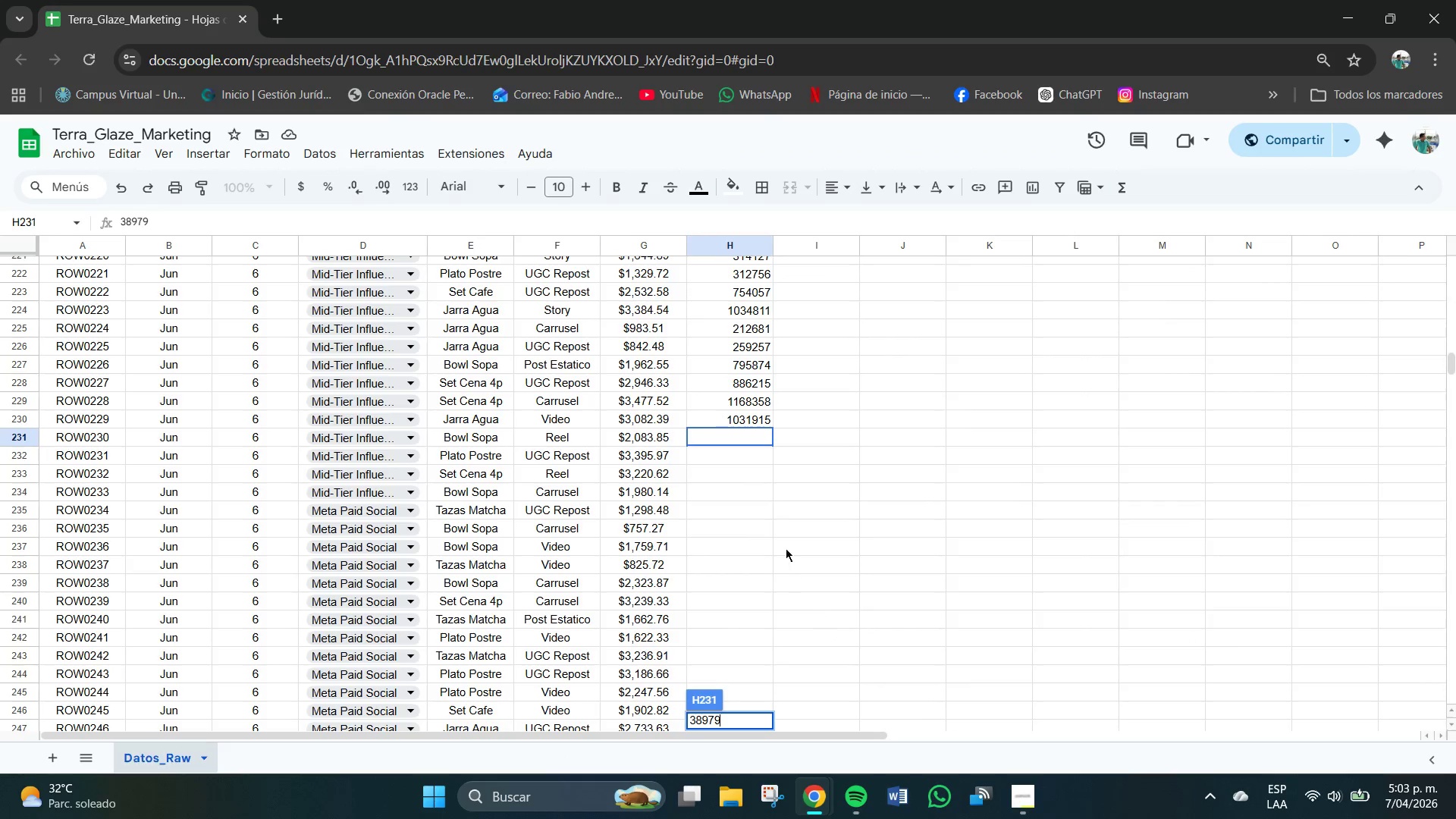 
left_click([757, 441])
 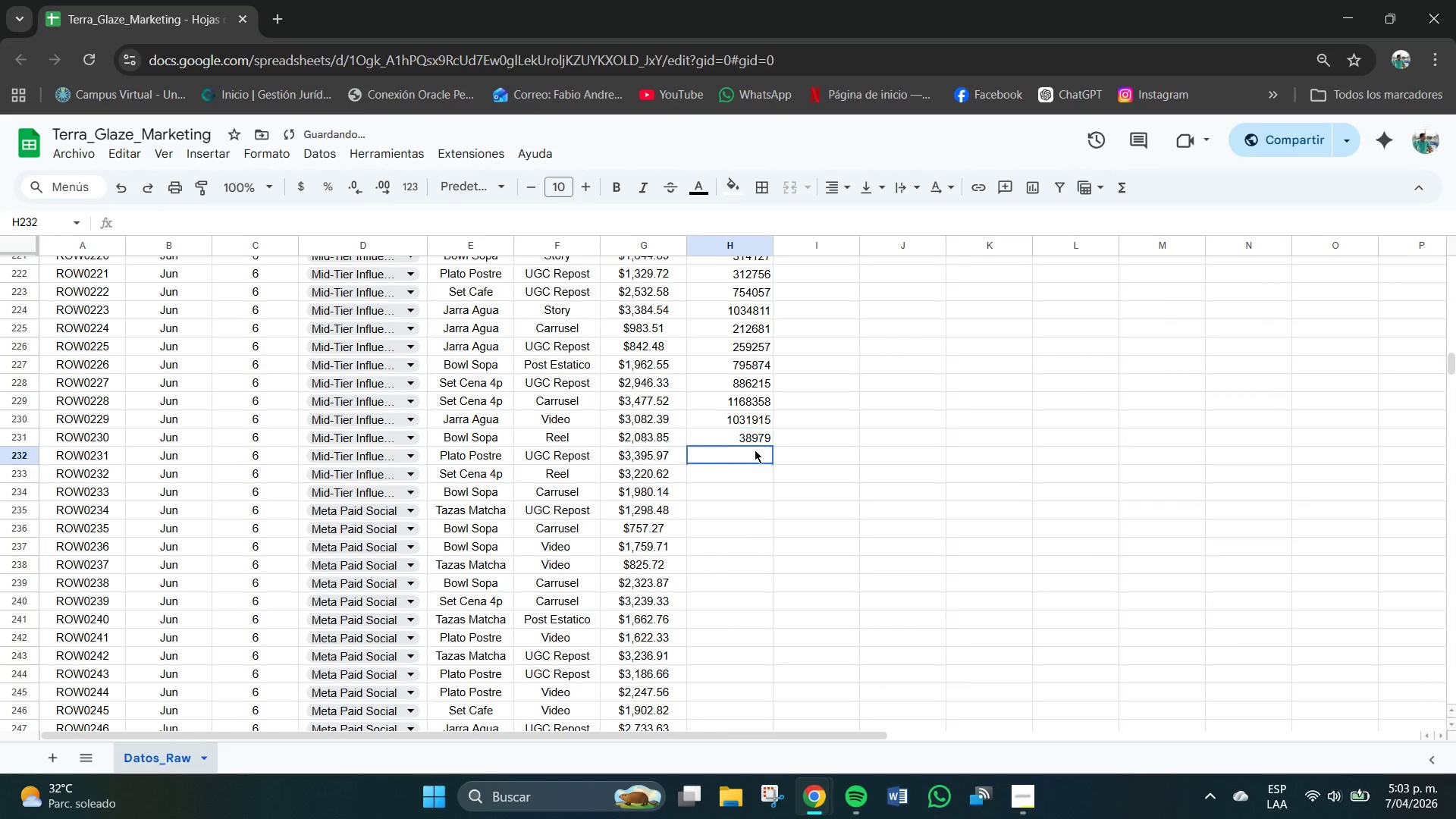 
left_click([755, 450])
 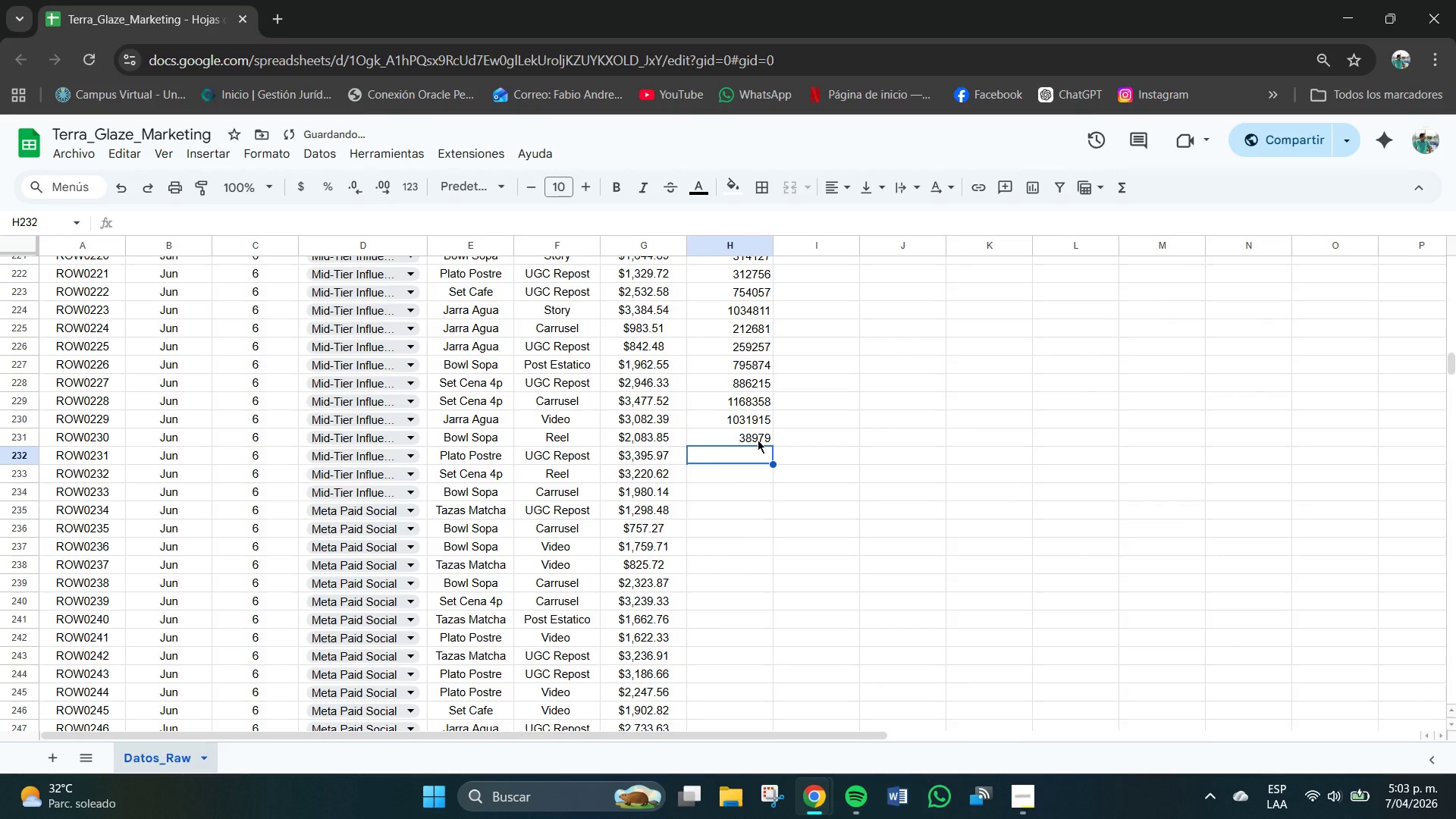 
left_click([758, 440])
 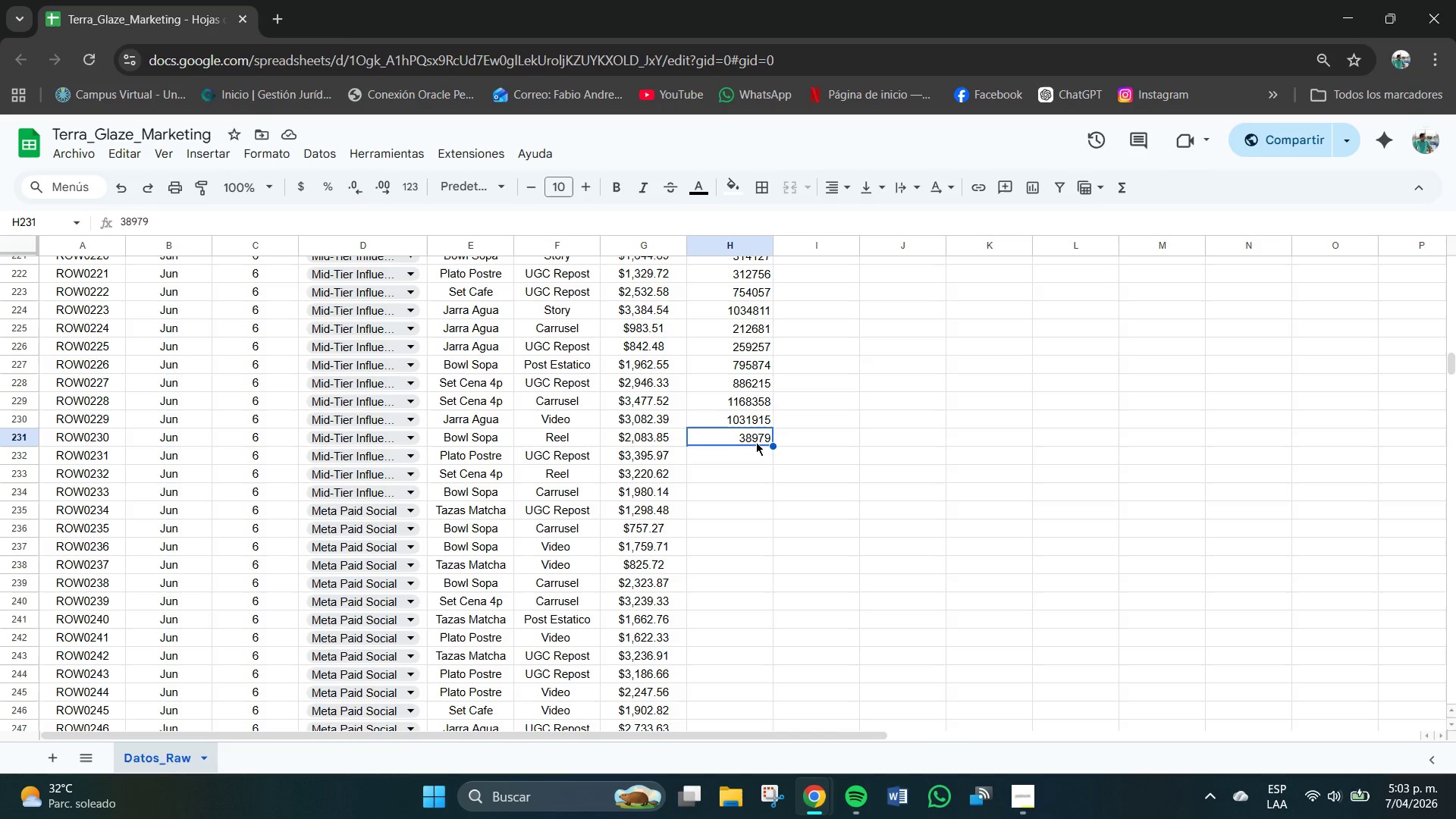 
key(Backspace)
 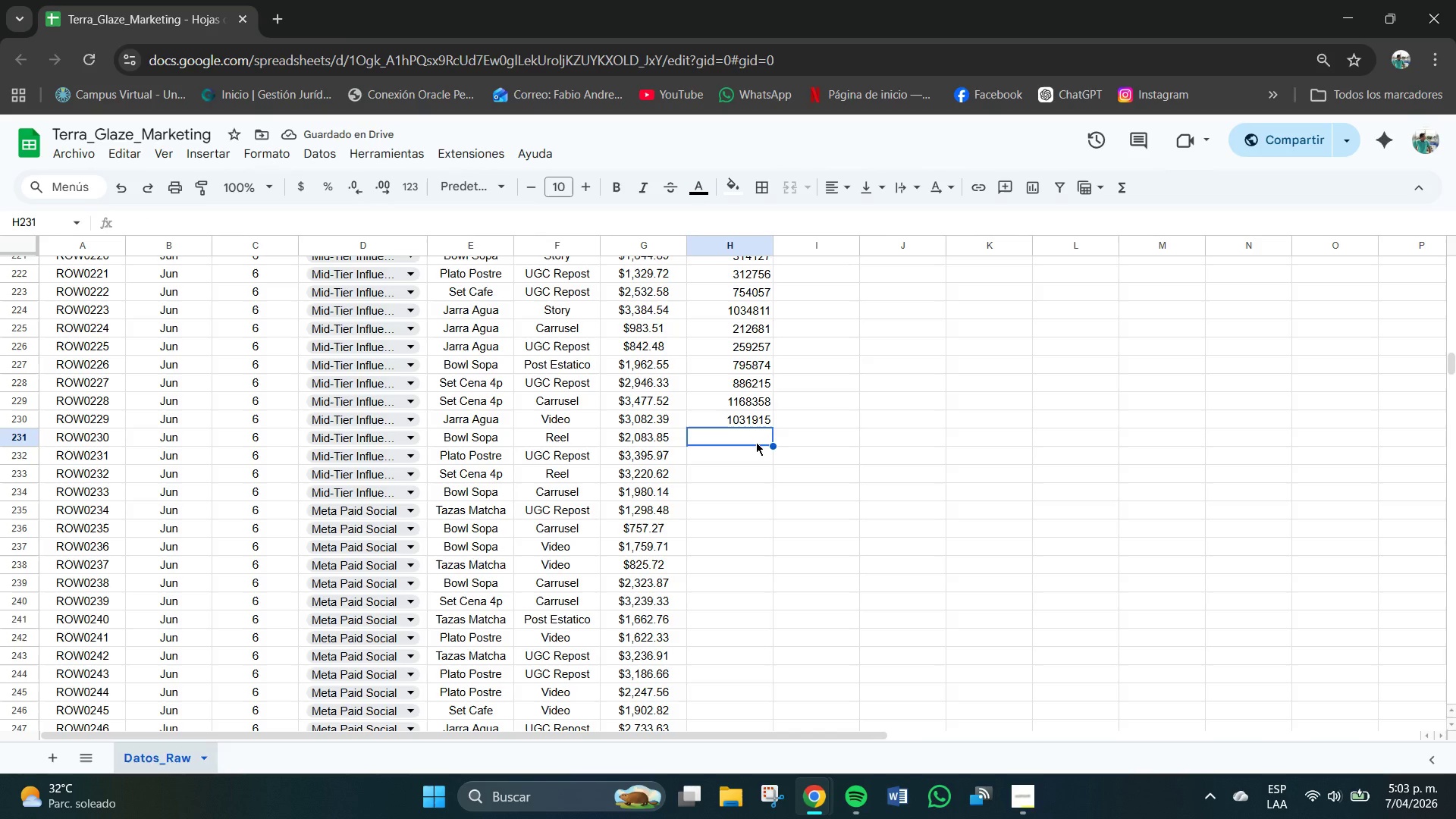 
key(Numpad3)
 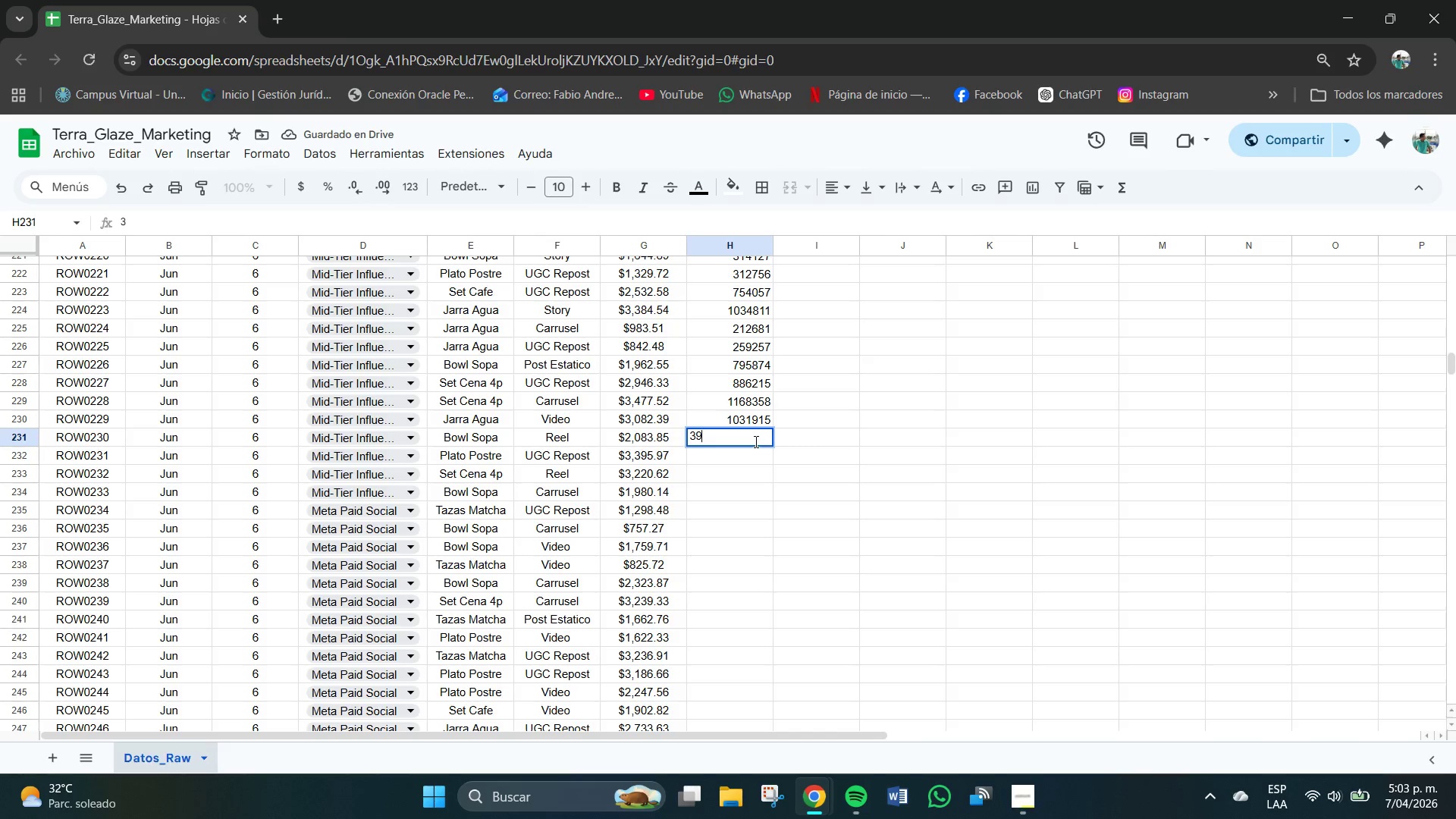 
key(Numpad9)
 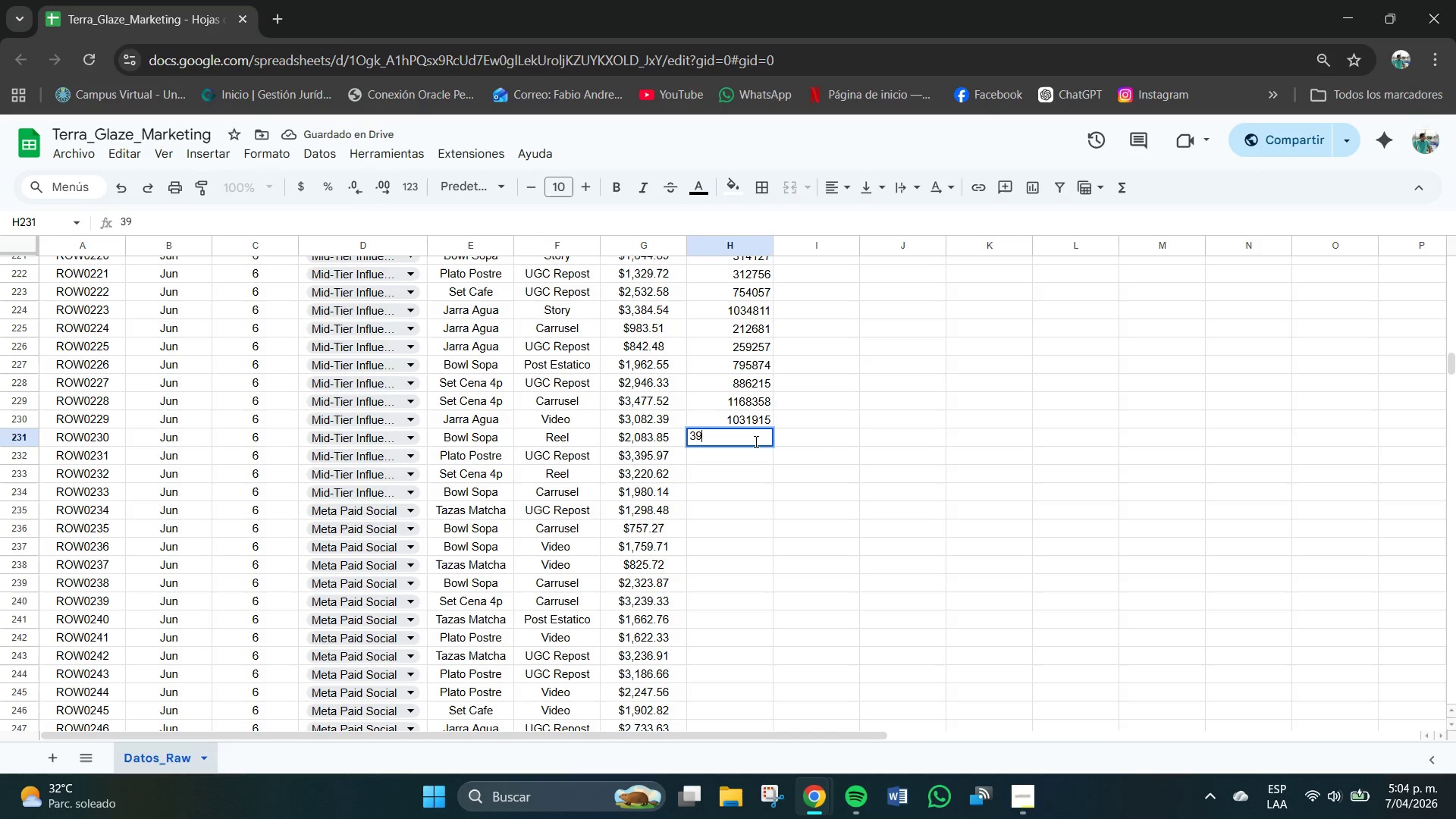 
key(Numpad8)
 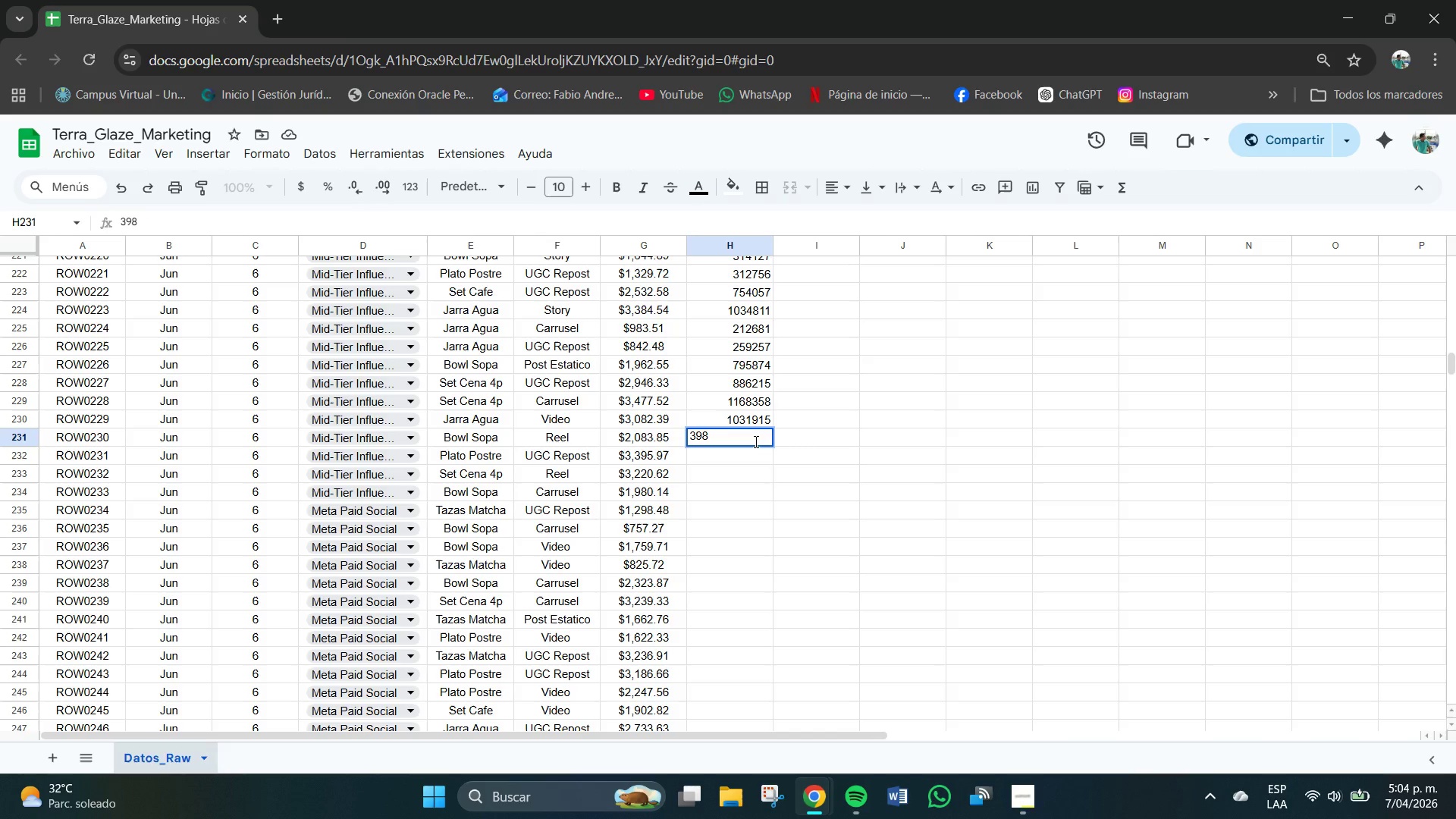 
key(Numpad3)
 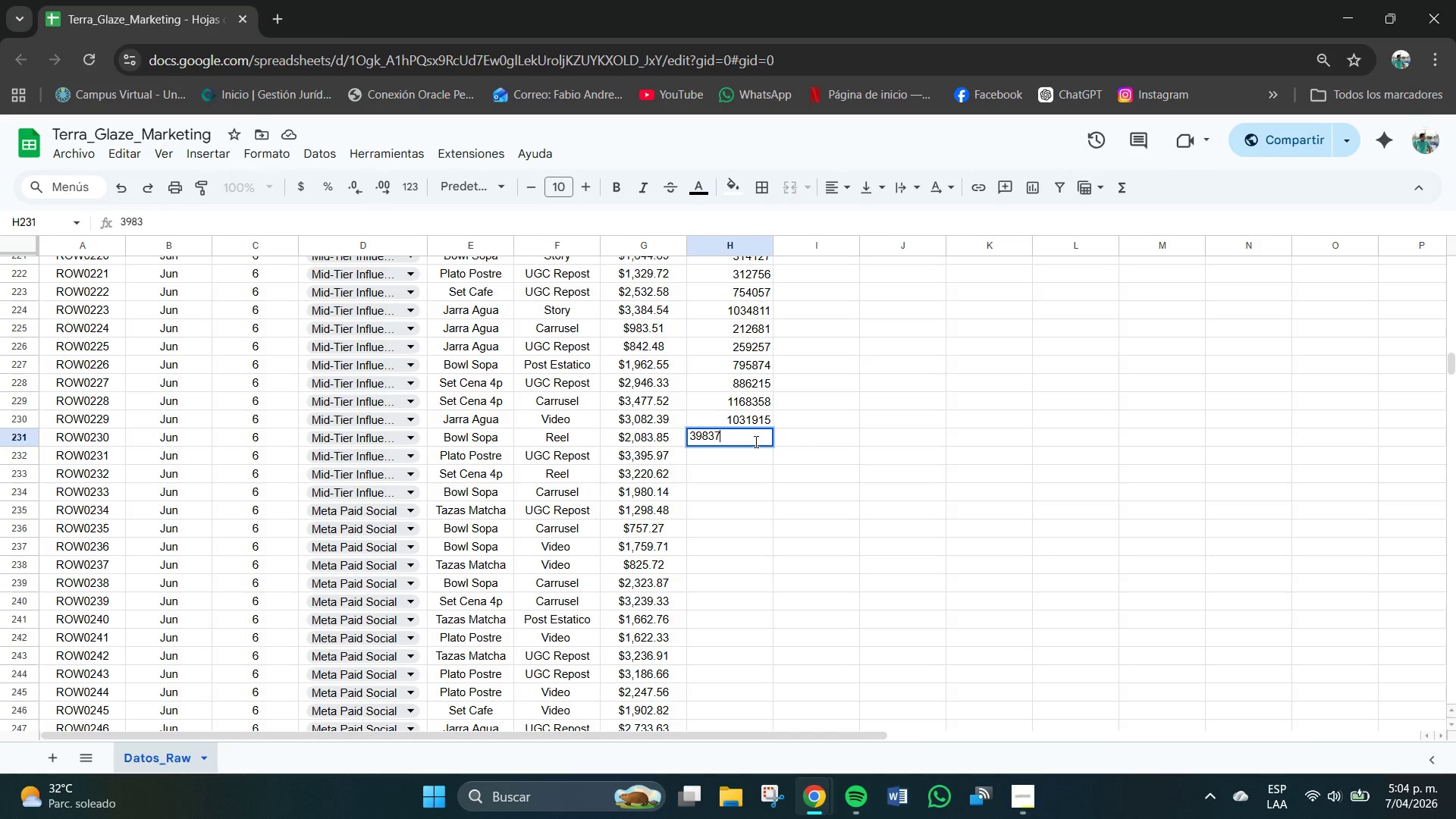 
key(Numpad7)
 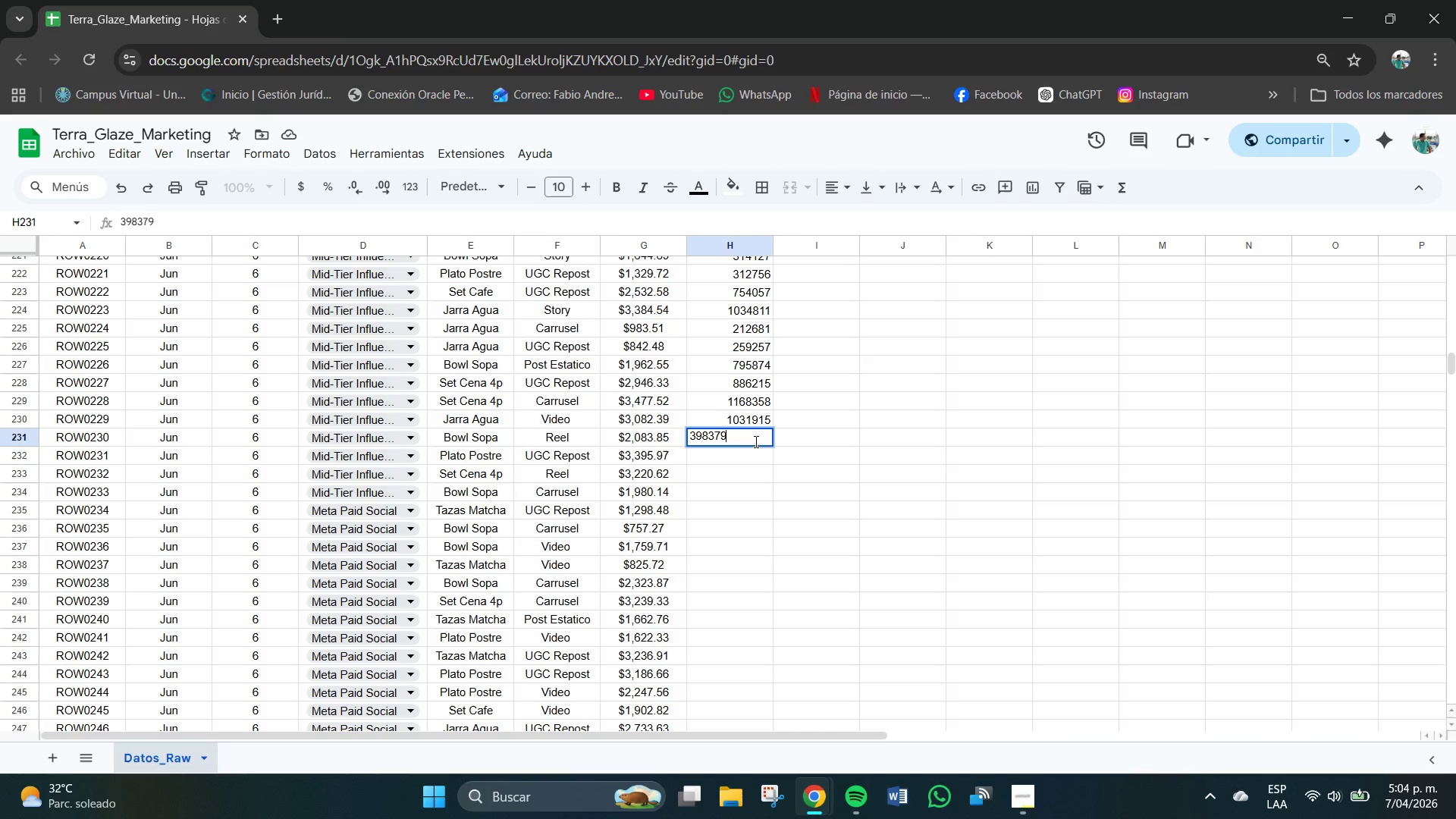 
key(Numpad9)
 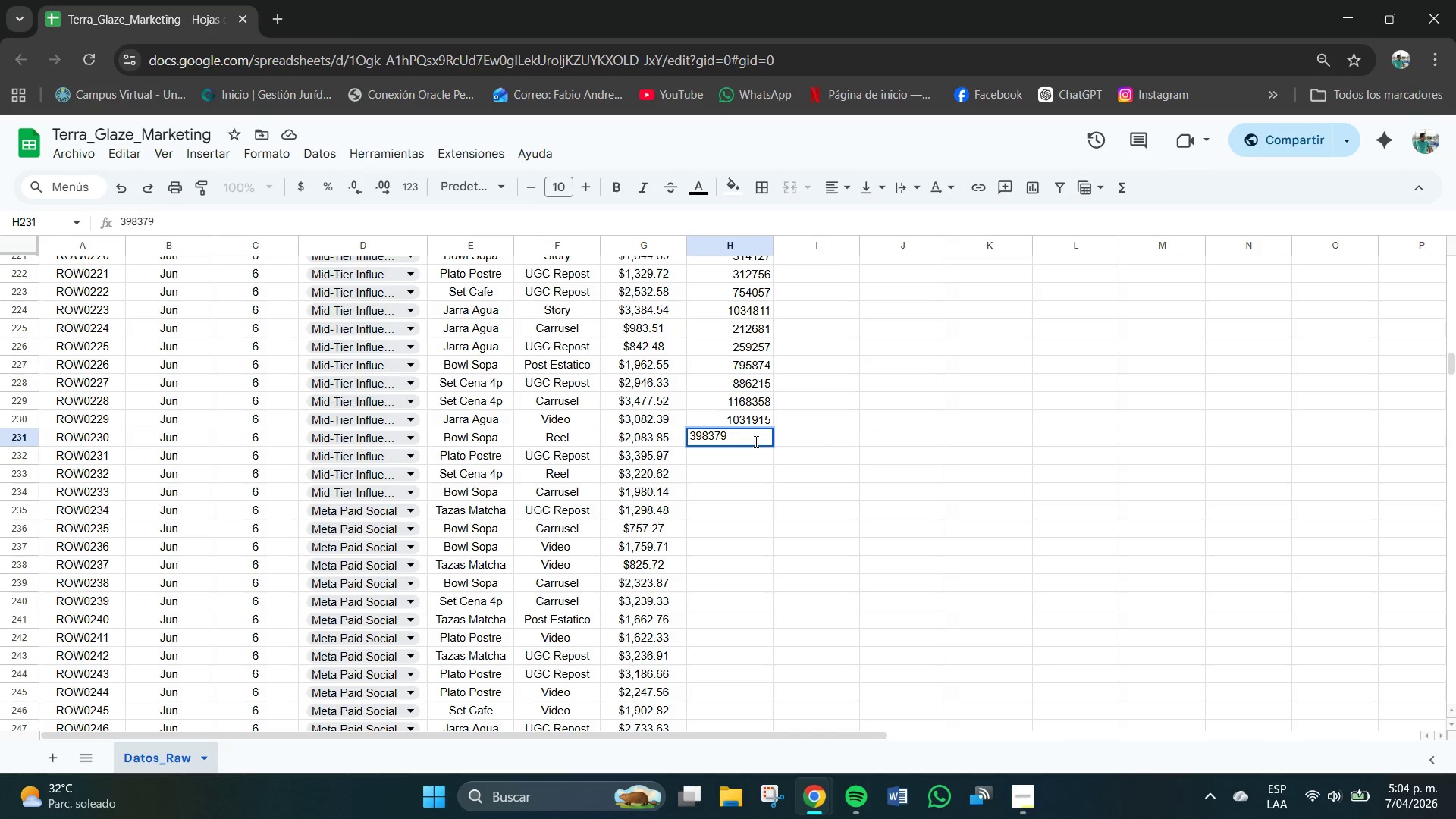 
key(NumpadEnter)
 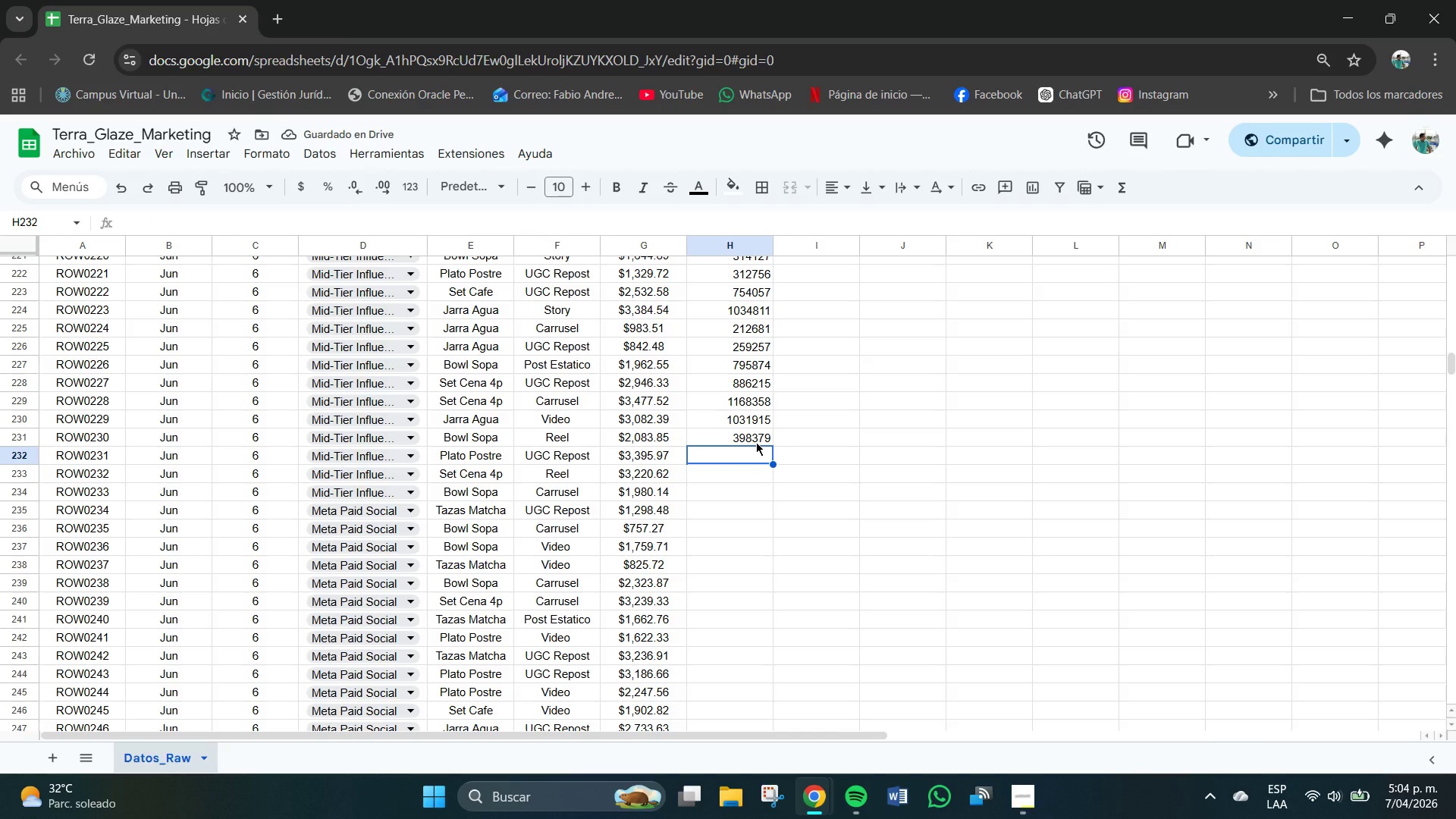 
key(Numpad1)
 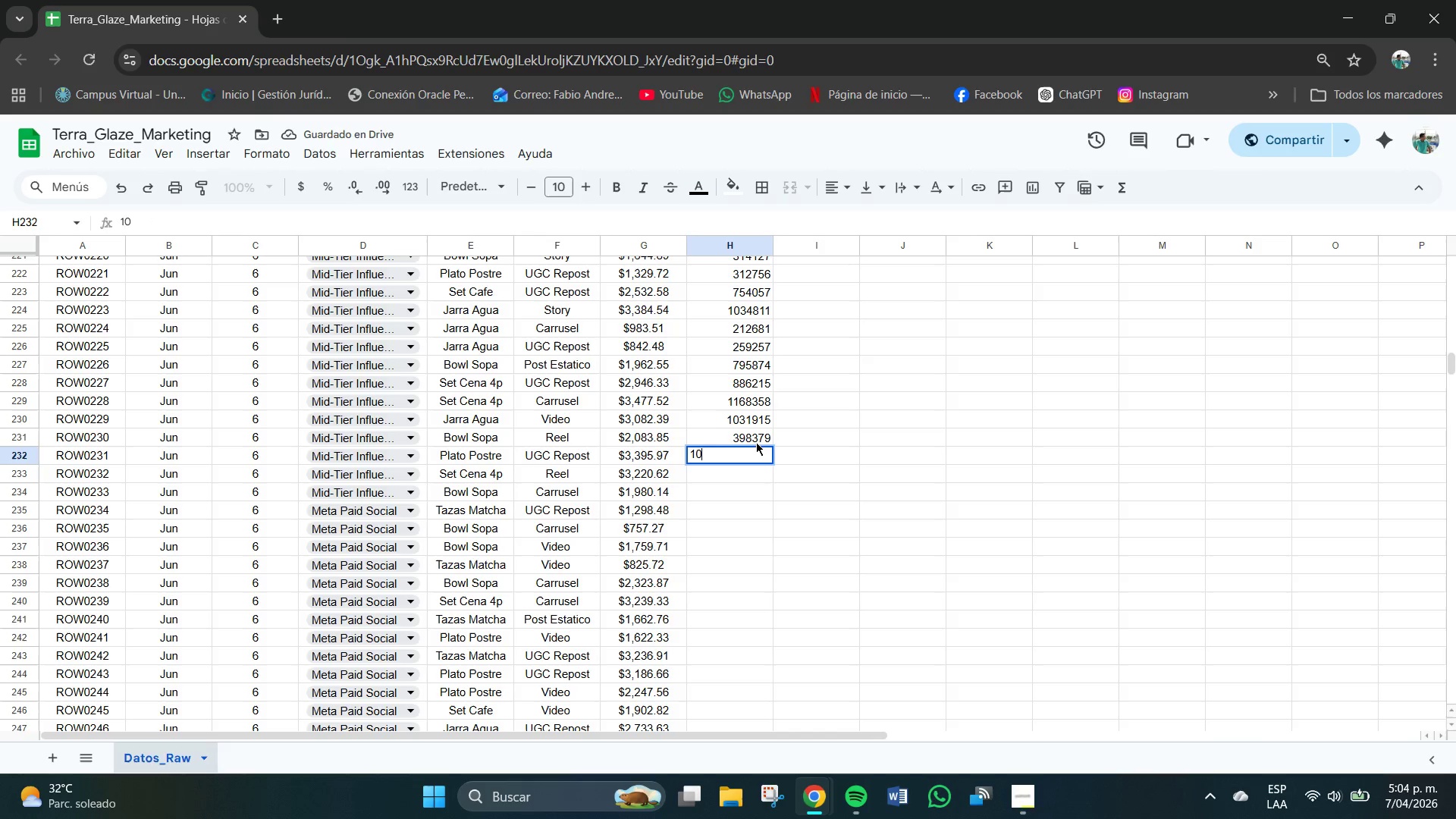 
key(Numpad0)
 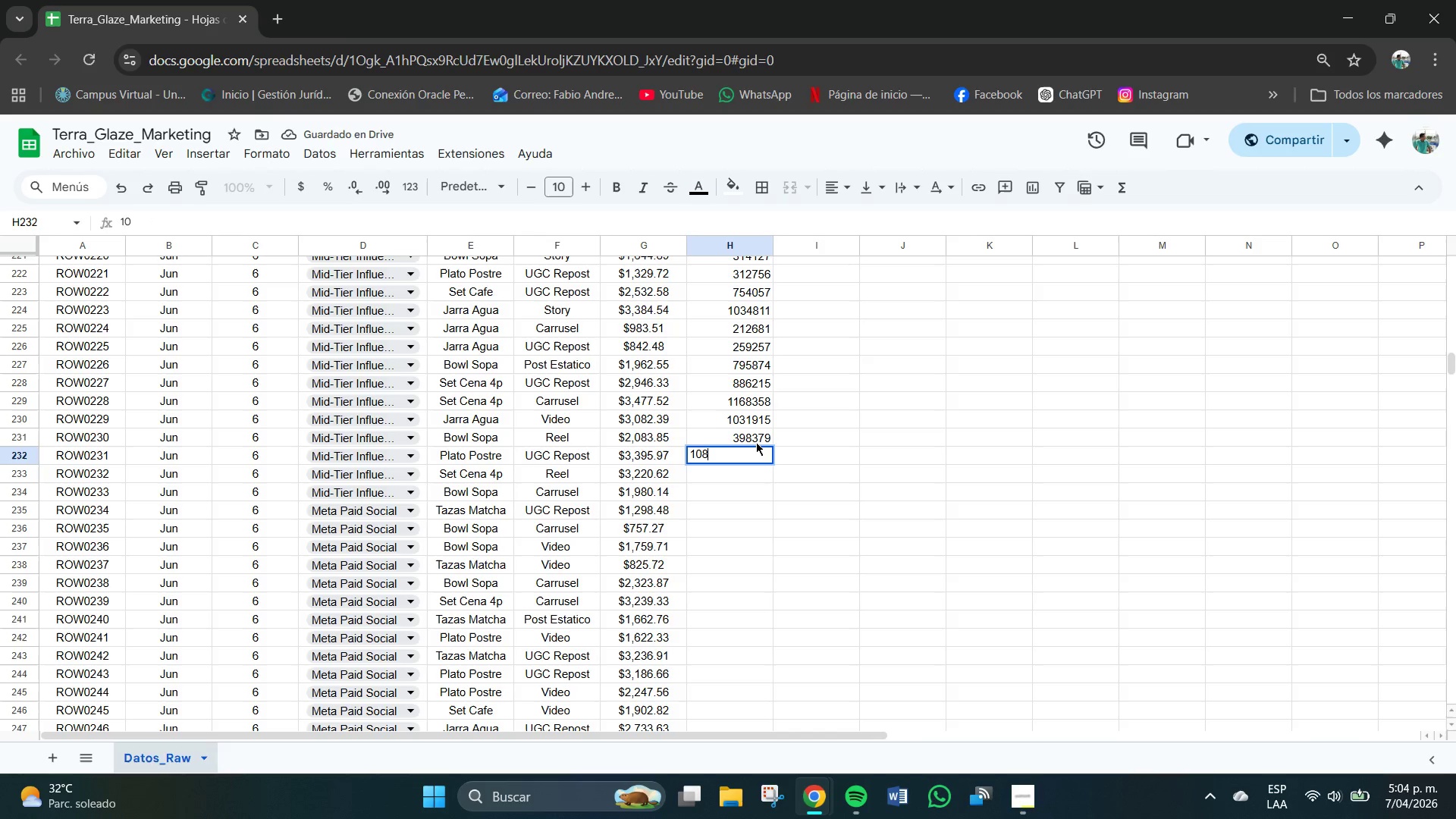 
key(Numpad8)
 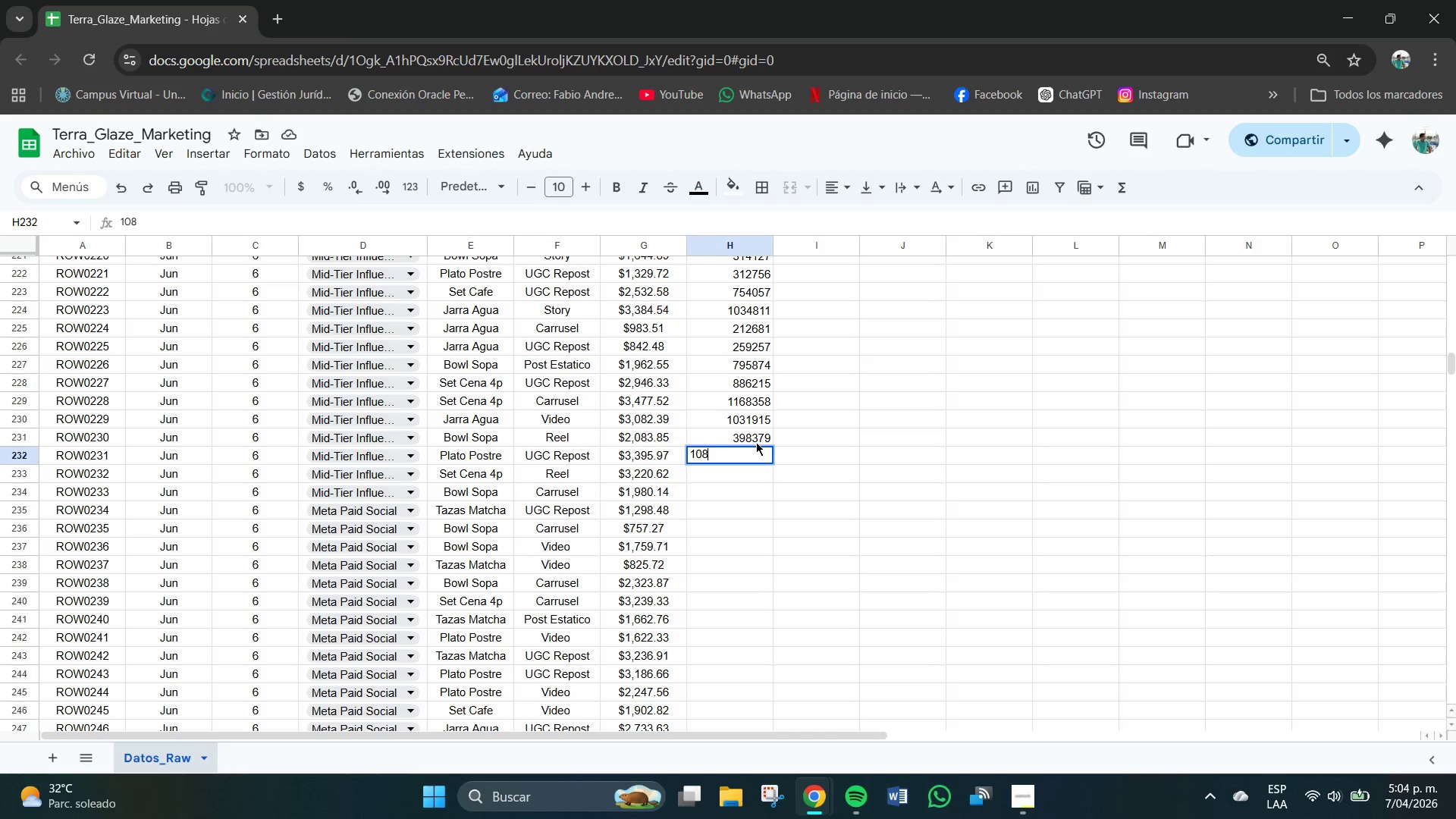 
key(Numpad9)
 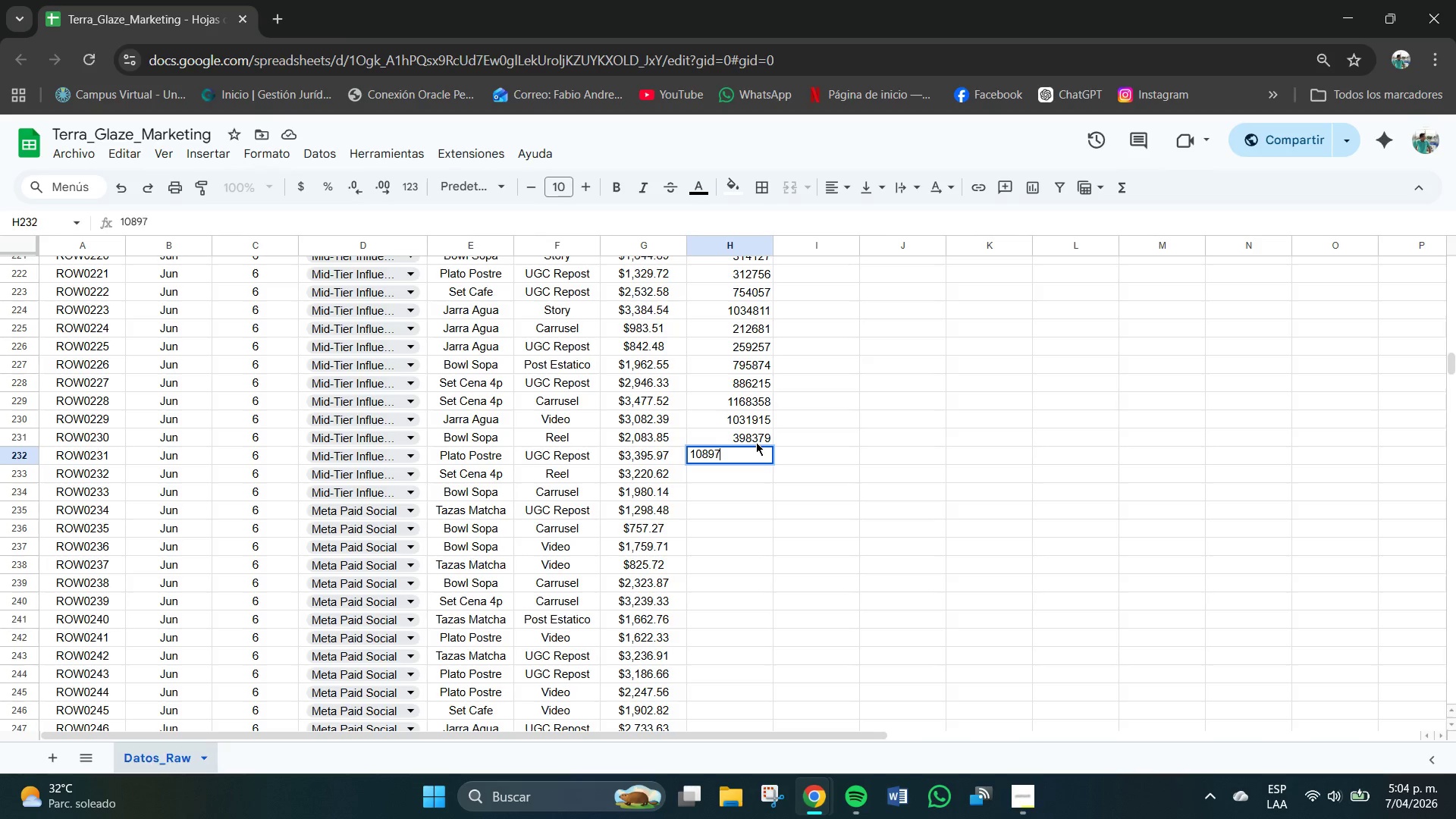 
key(Numpad7)
 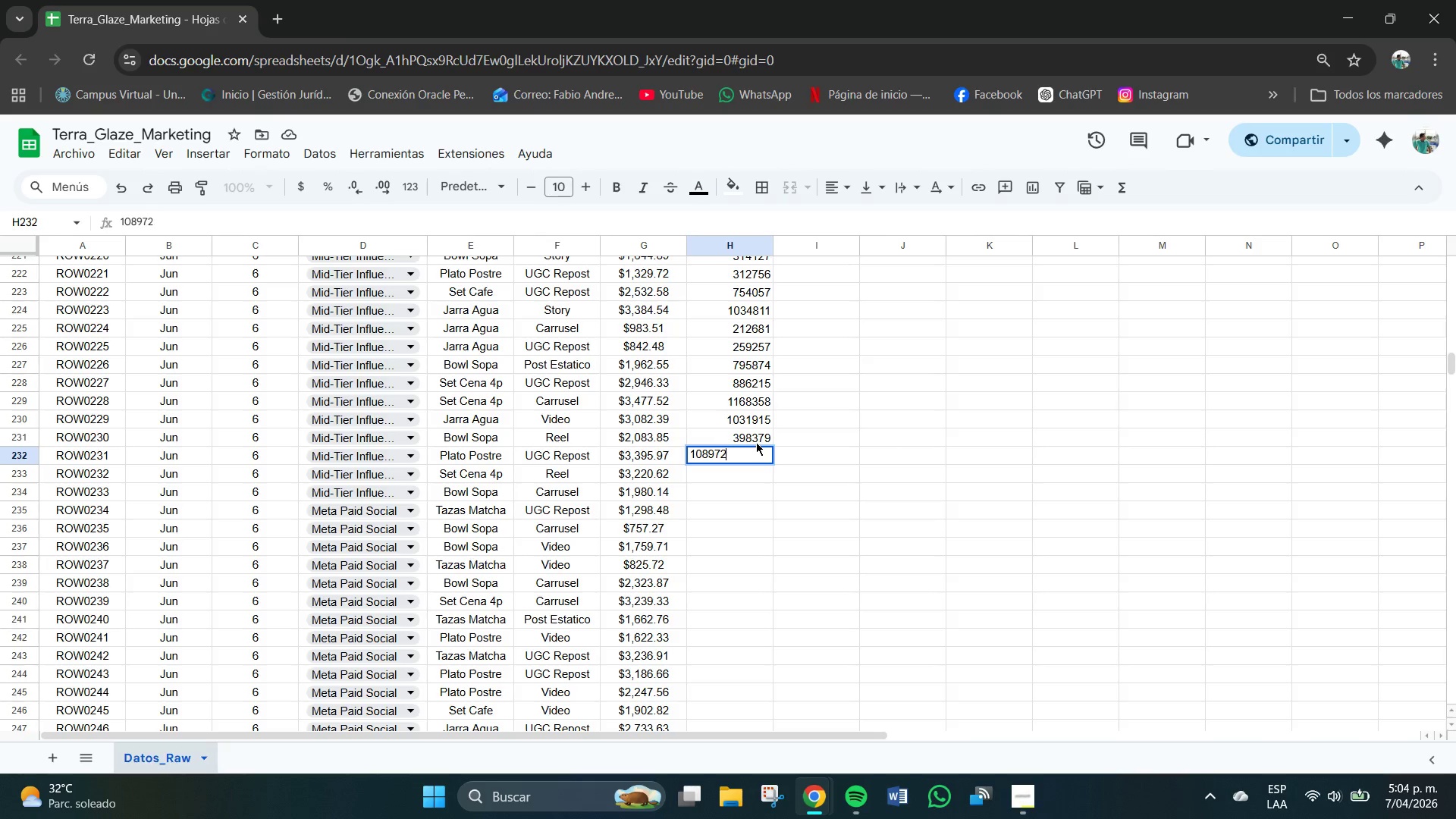 
key(Numpad2)
 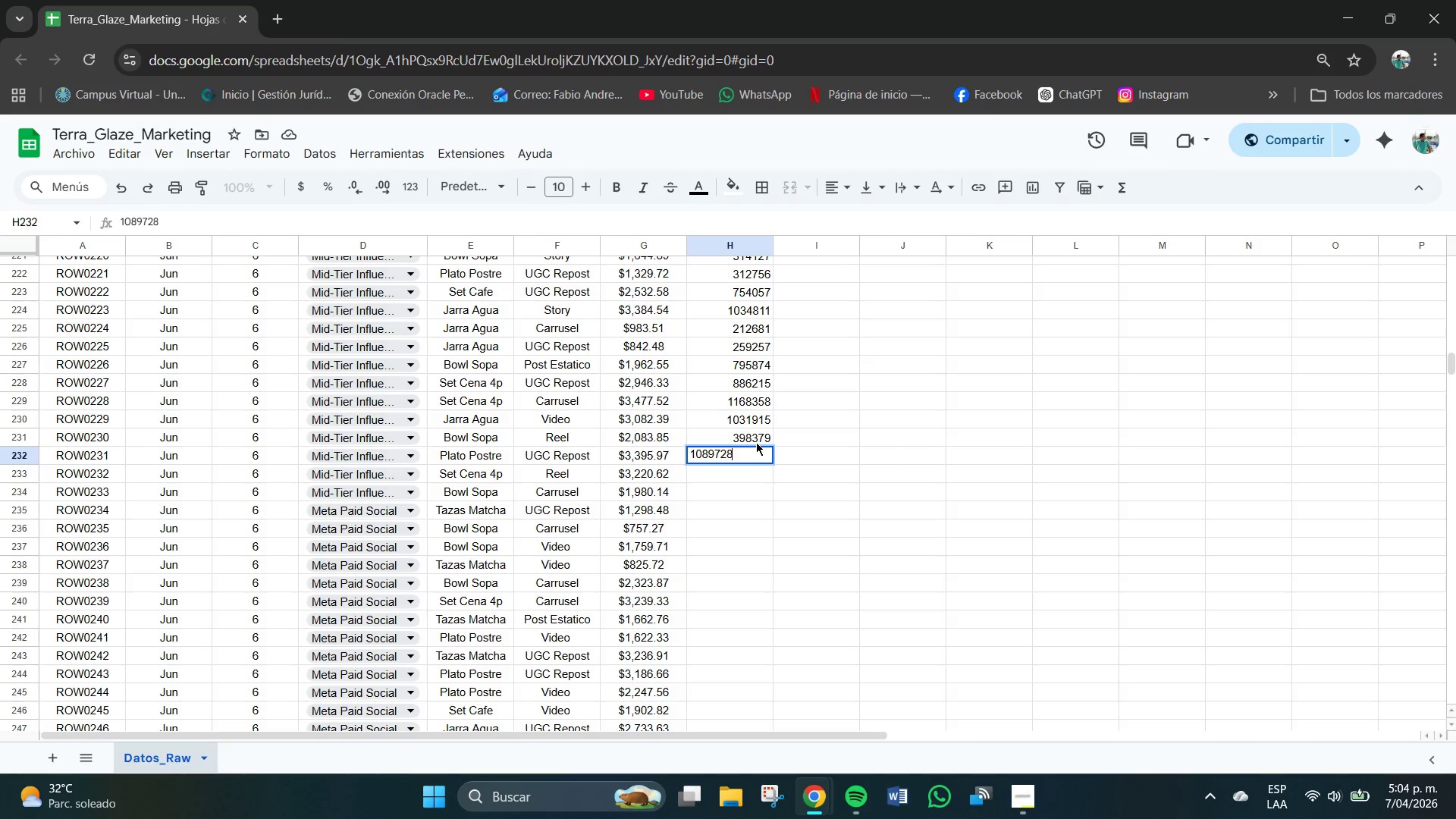 
key(Numpad8)
 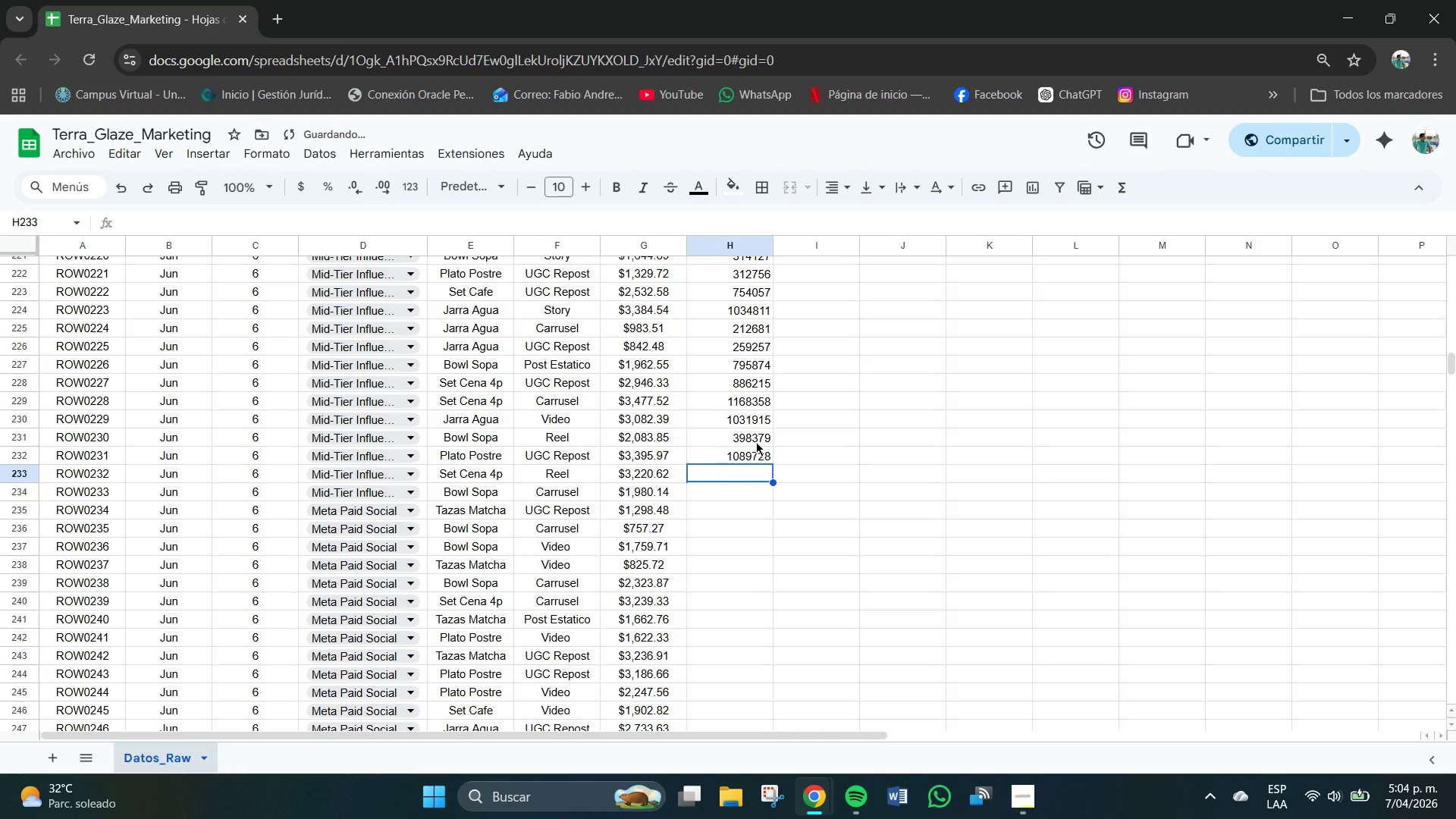 
key(NumpadEnter)
 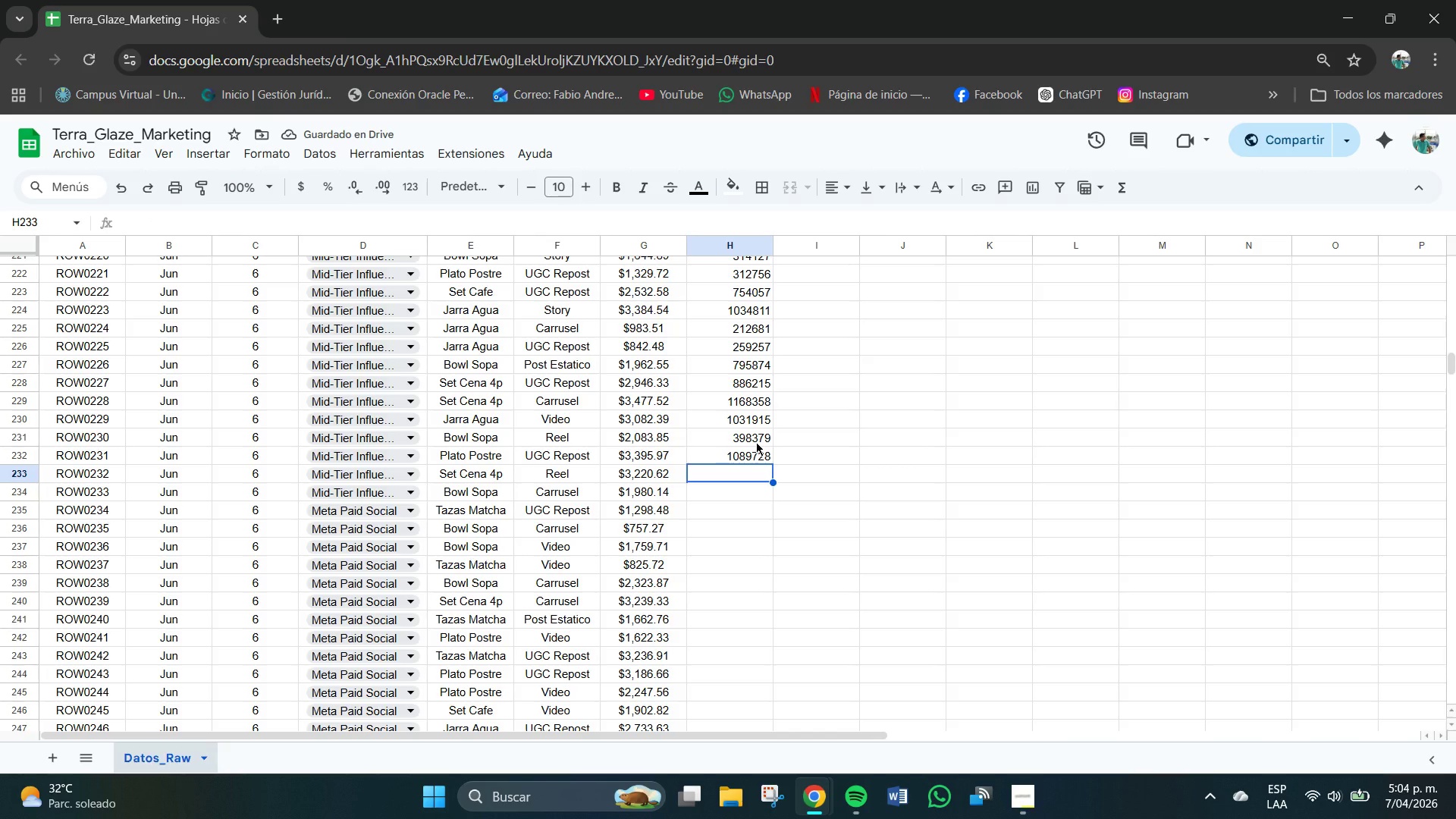 
key(Numpad8)
 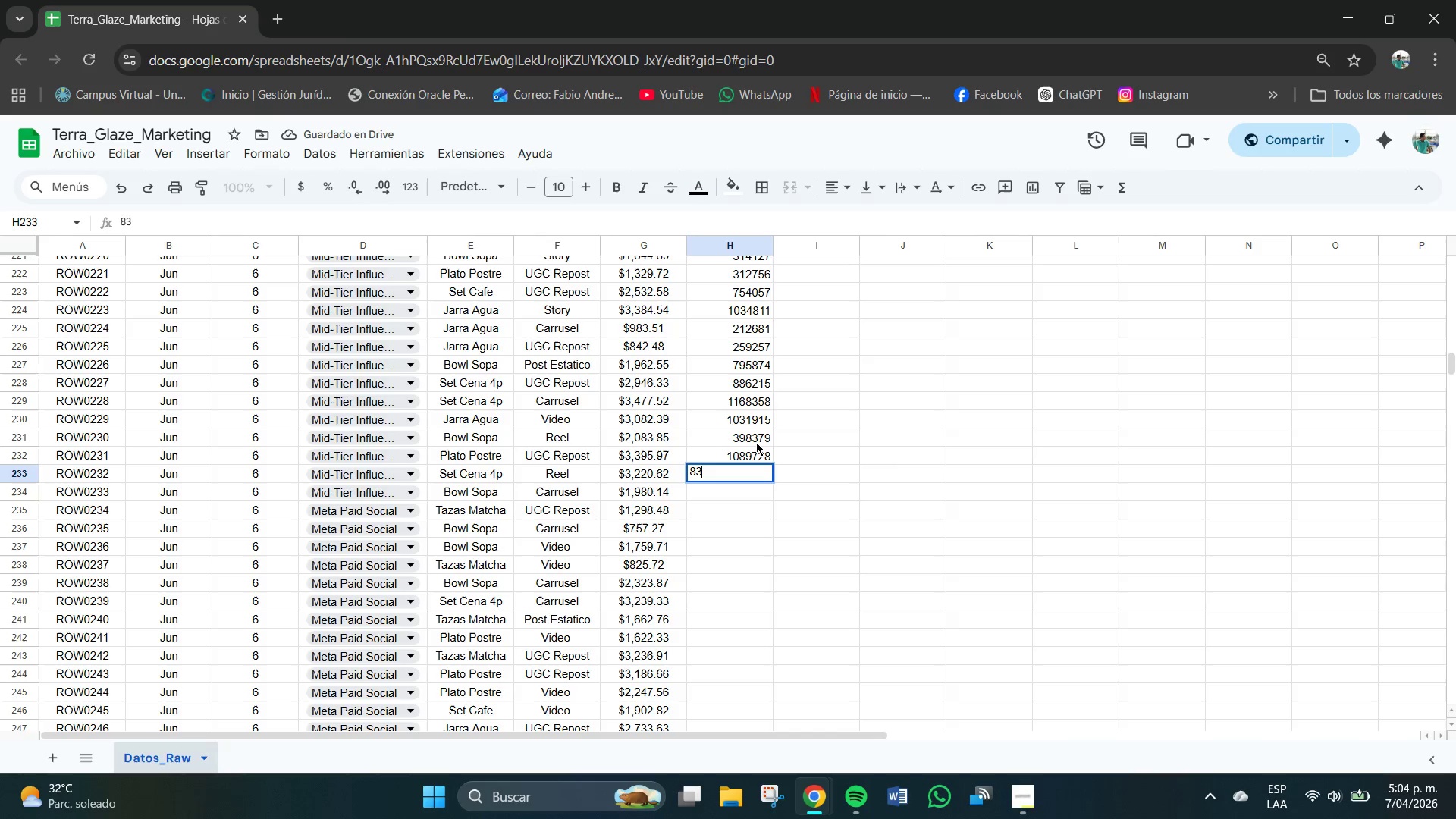 
key(Numpad3)
 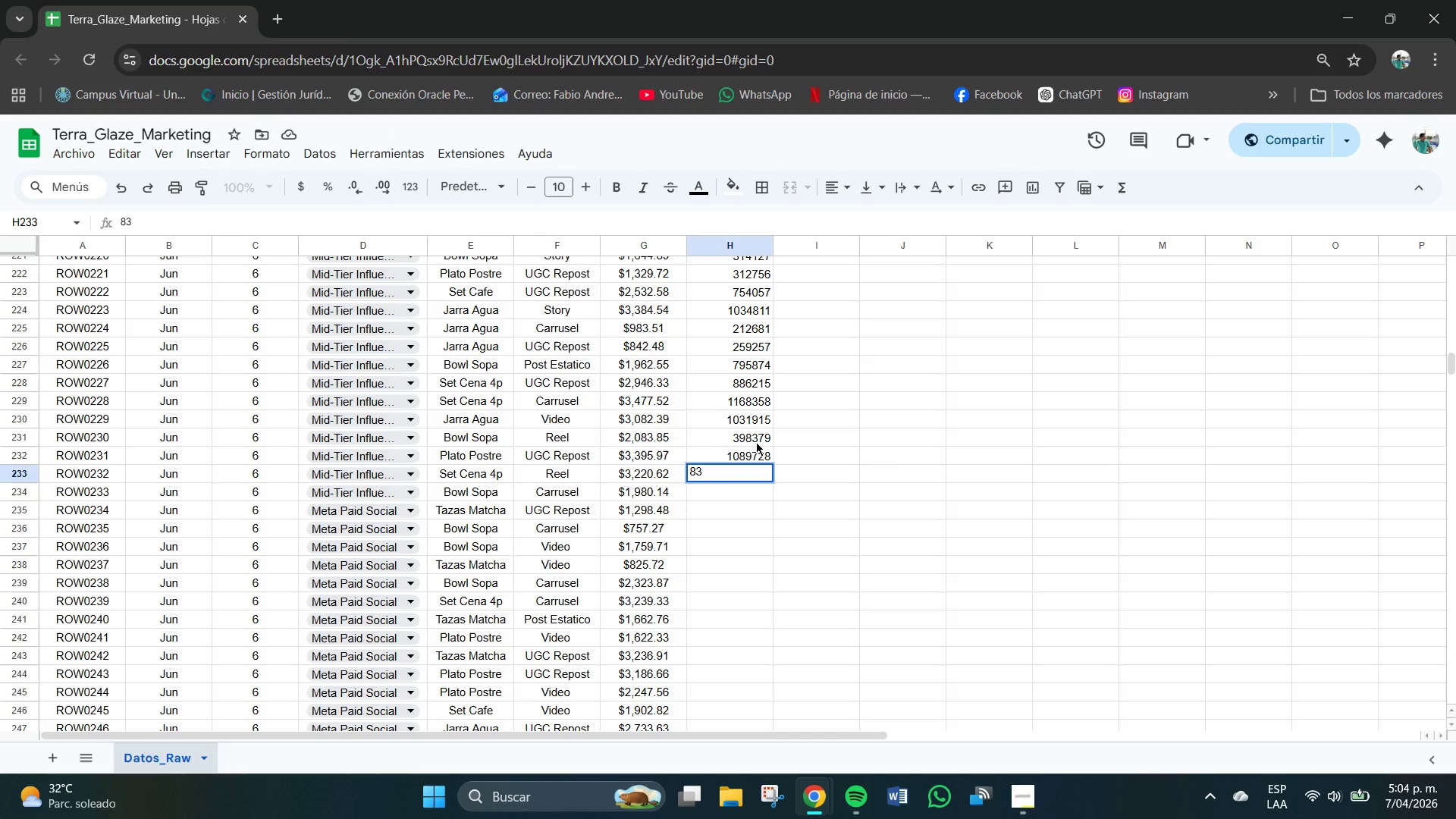 
key(Numpad6)
 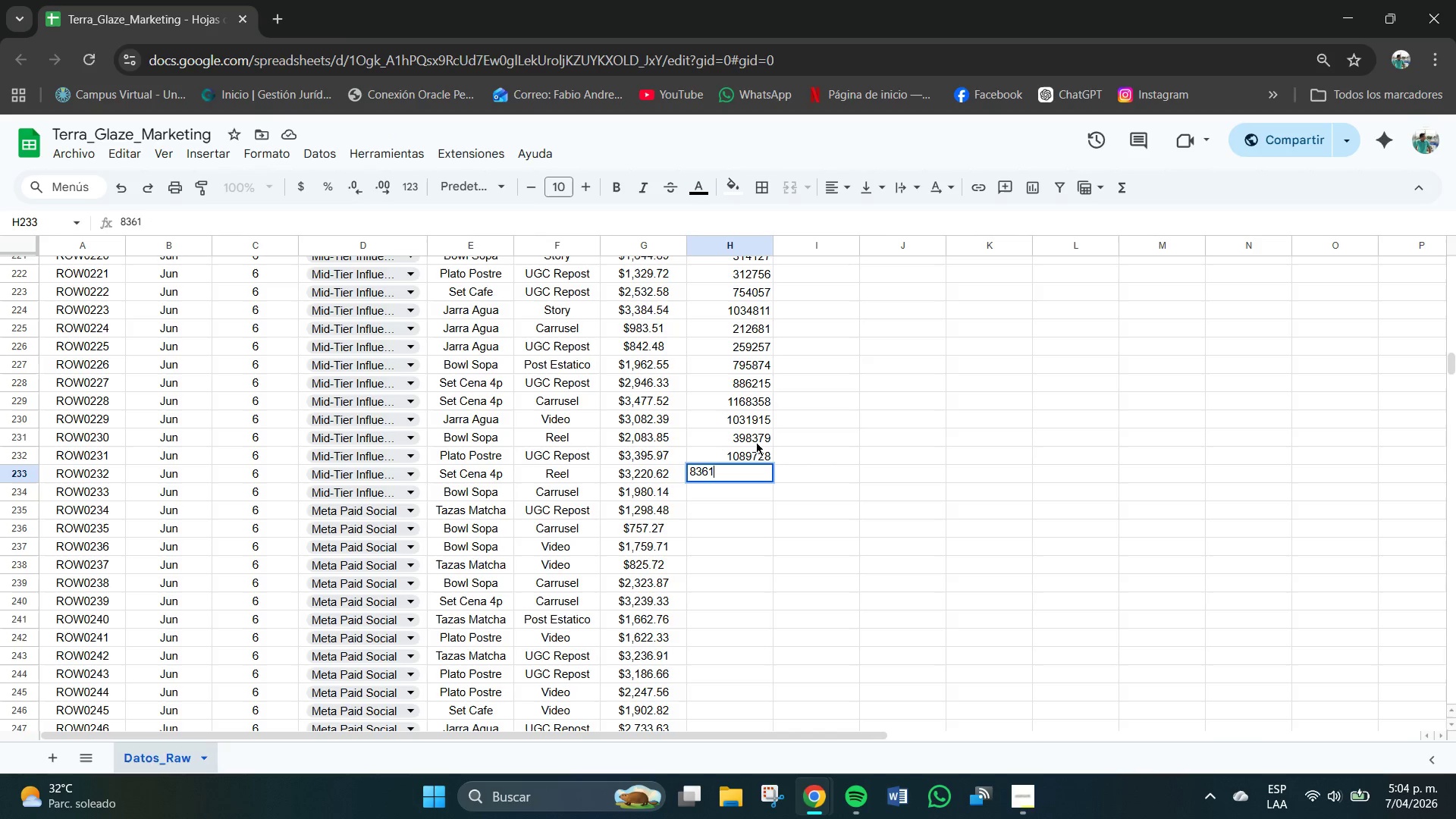 
key(Numpad1)
 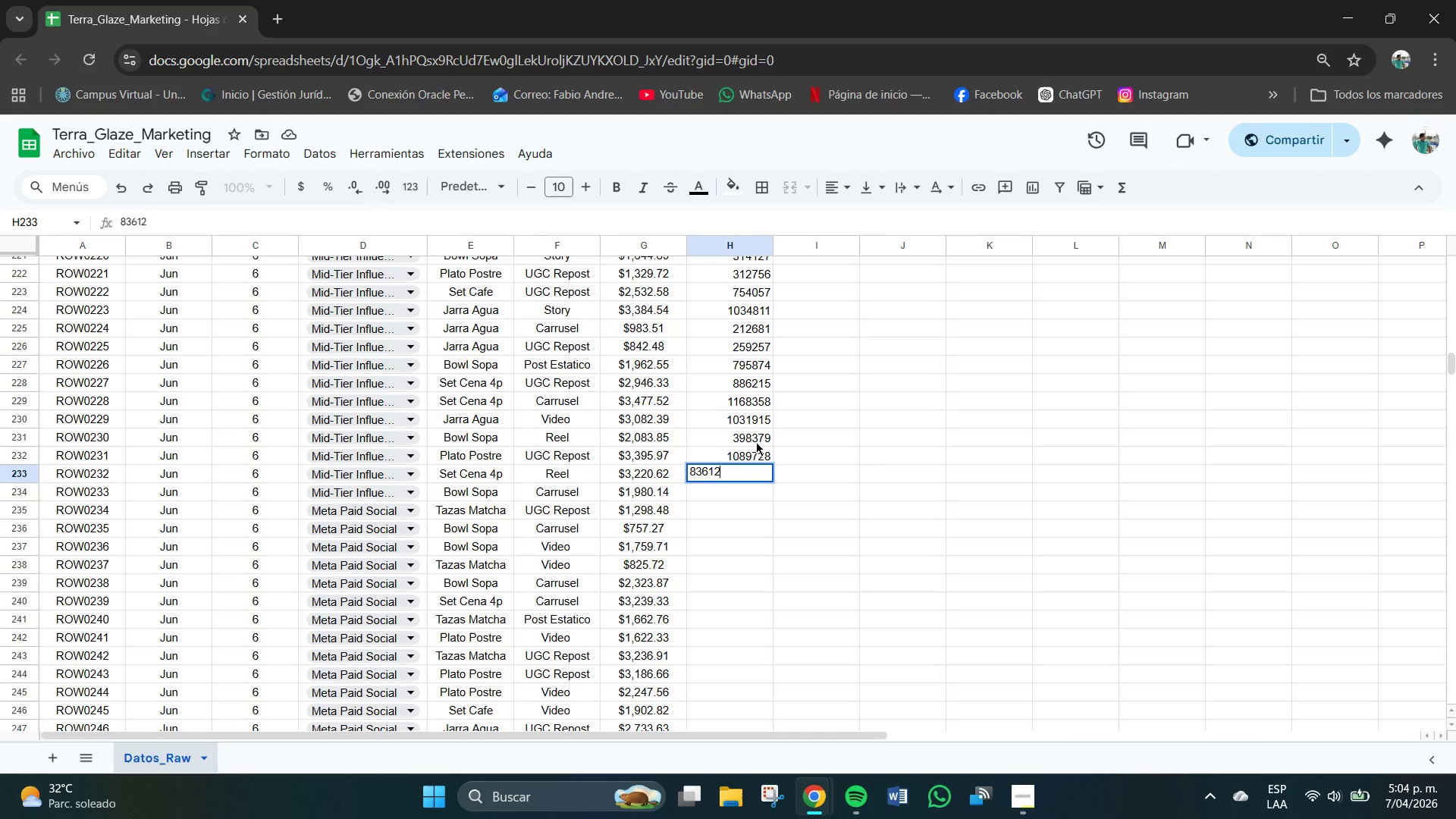 
key(Numpad2)
 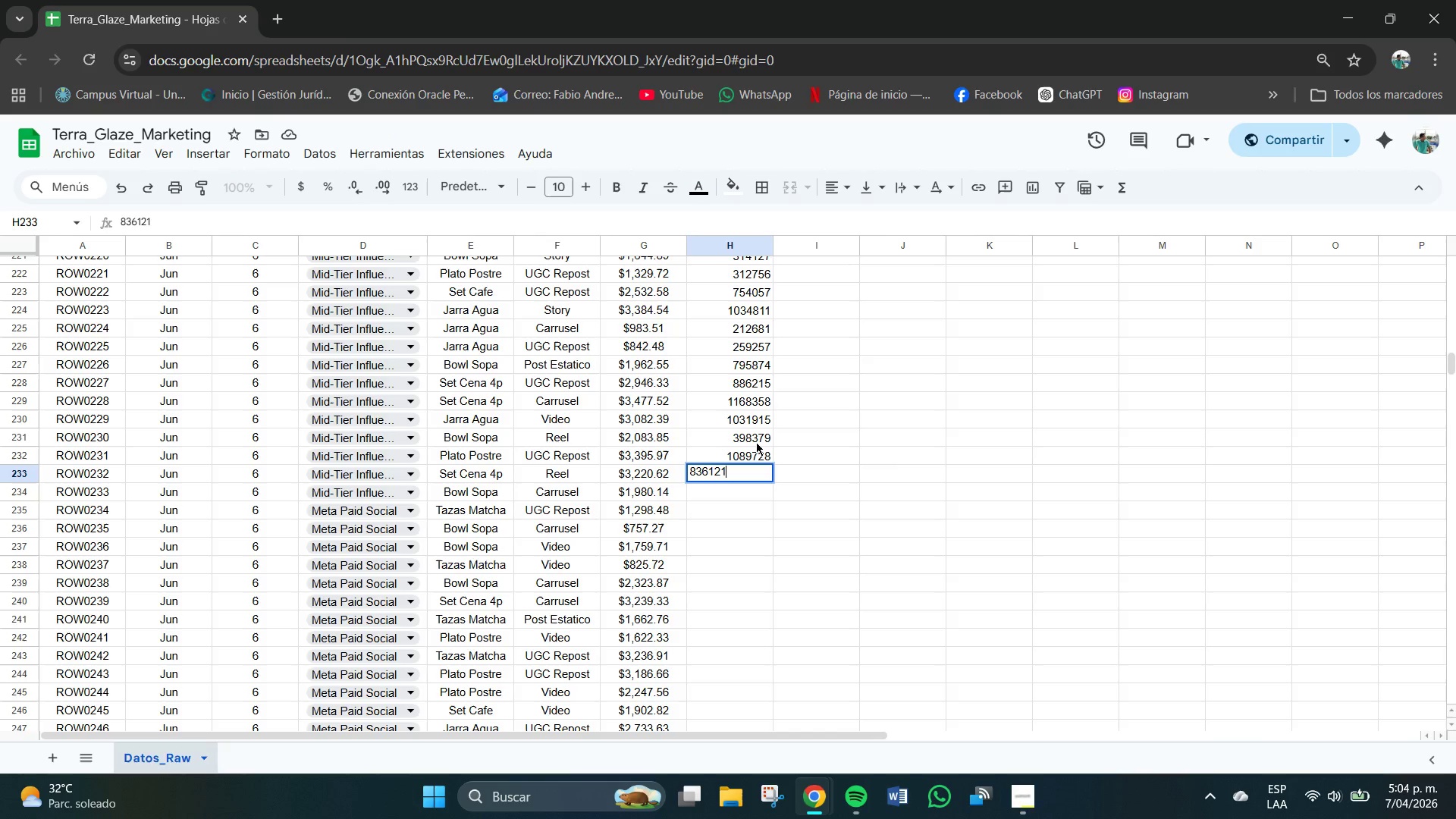 
key(Numpad1)
 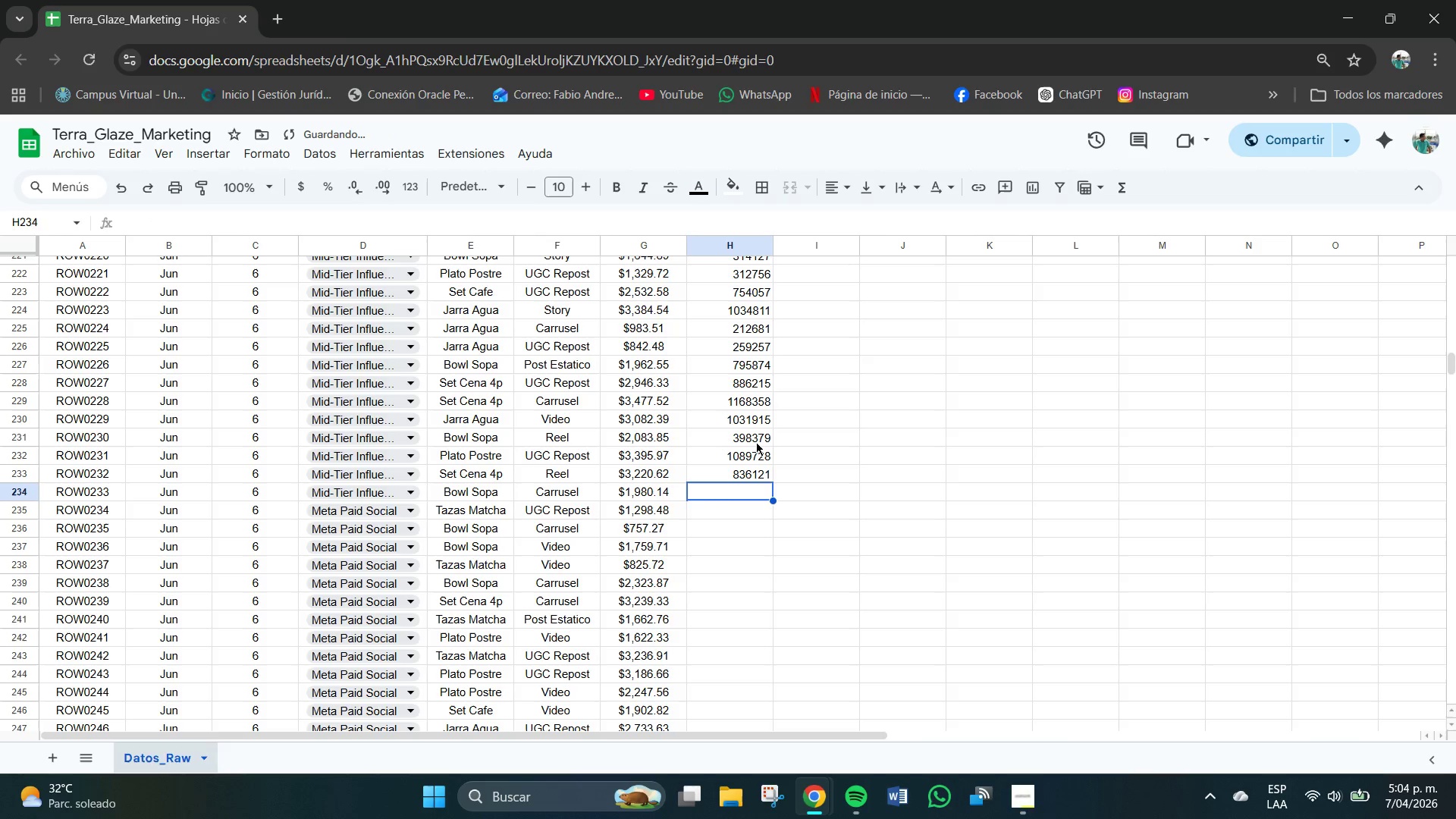 
key(NumpadEnter)
 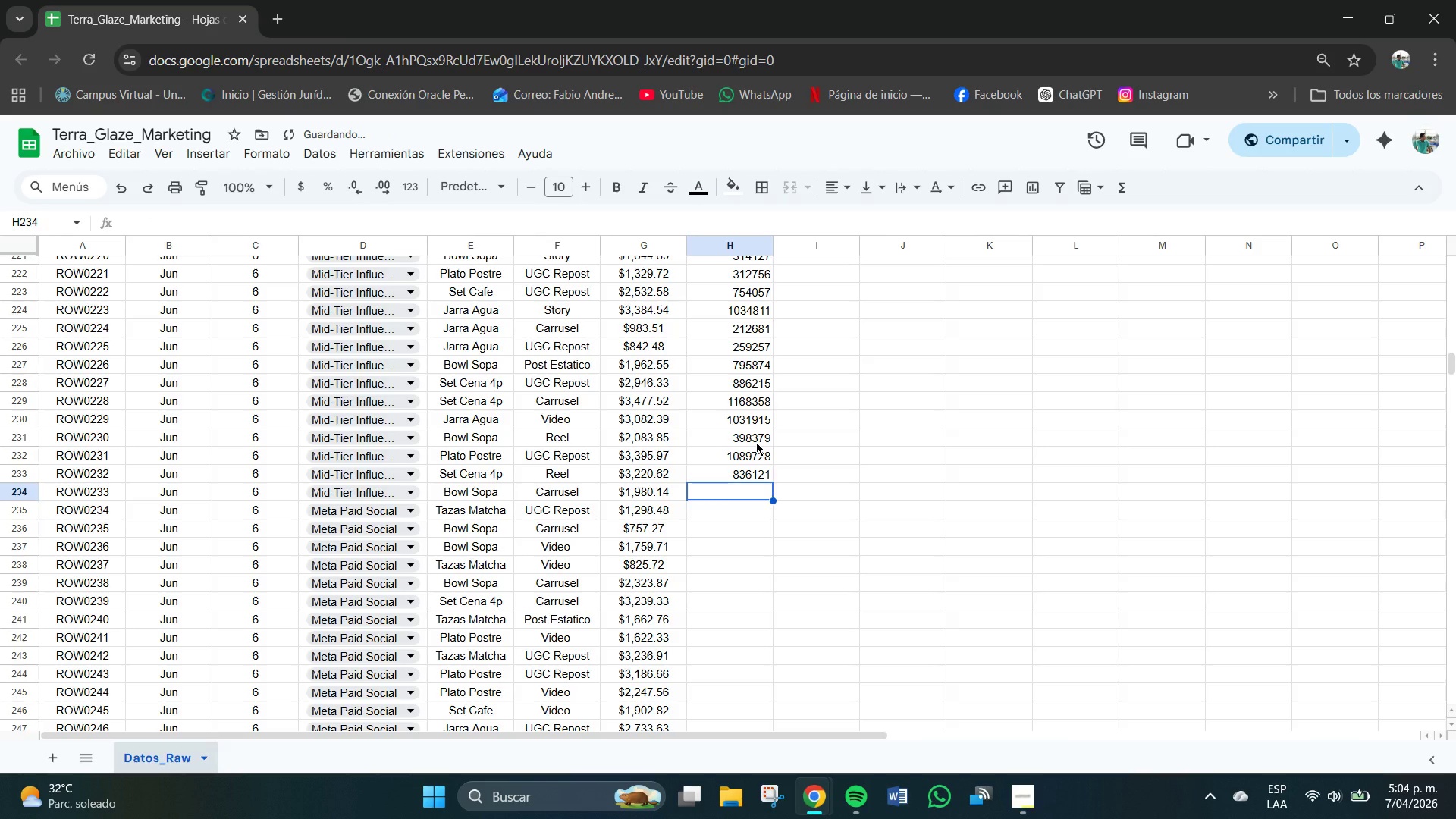 
key(Numpad7)
 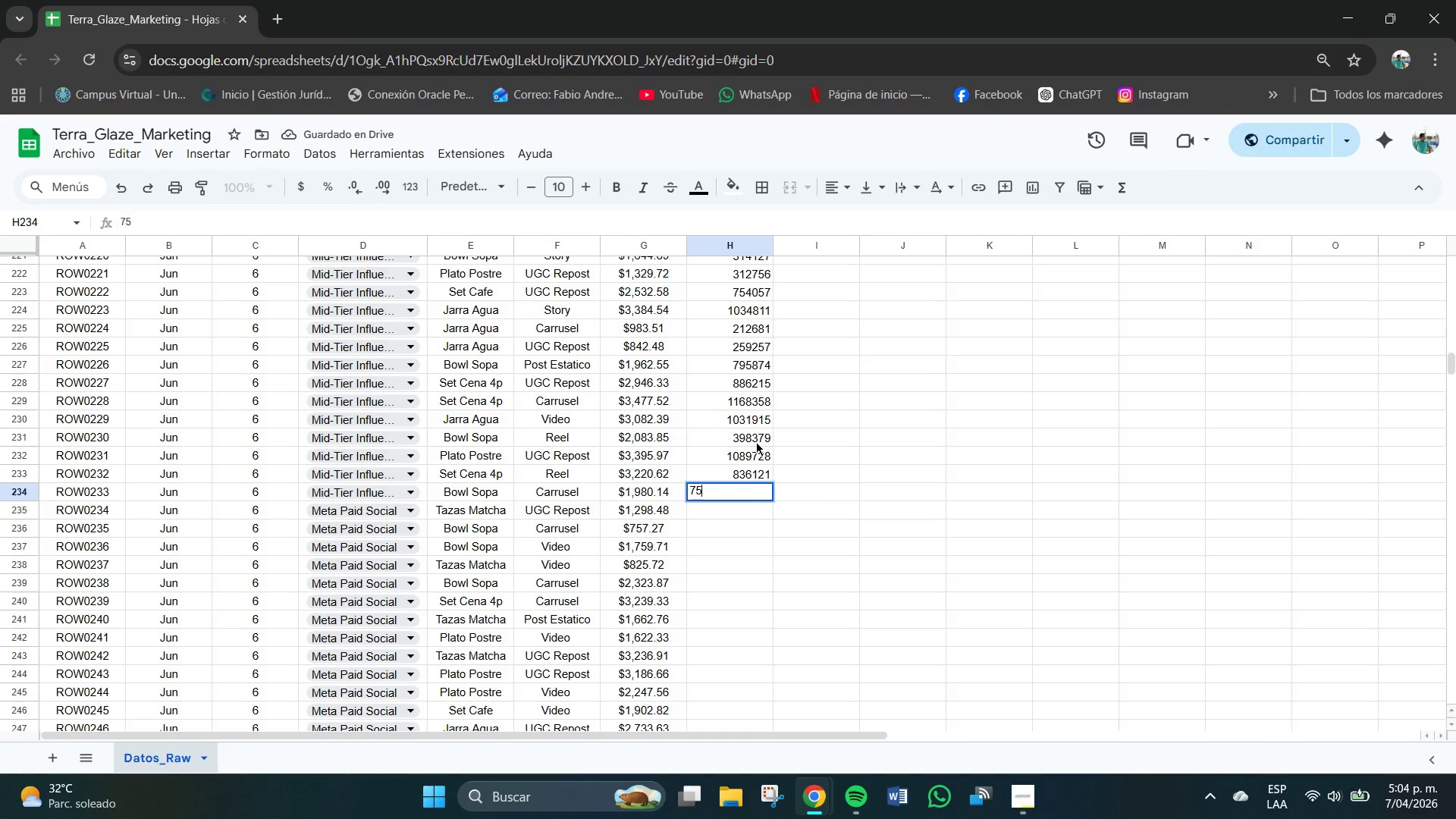 
key(Numpad5)
 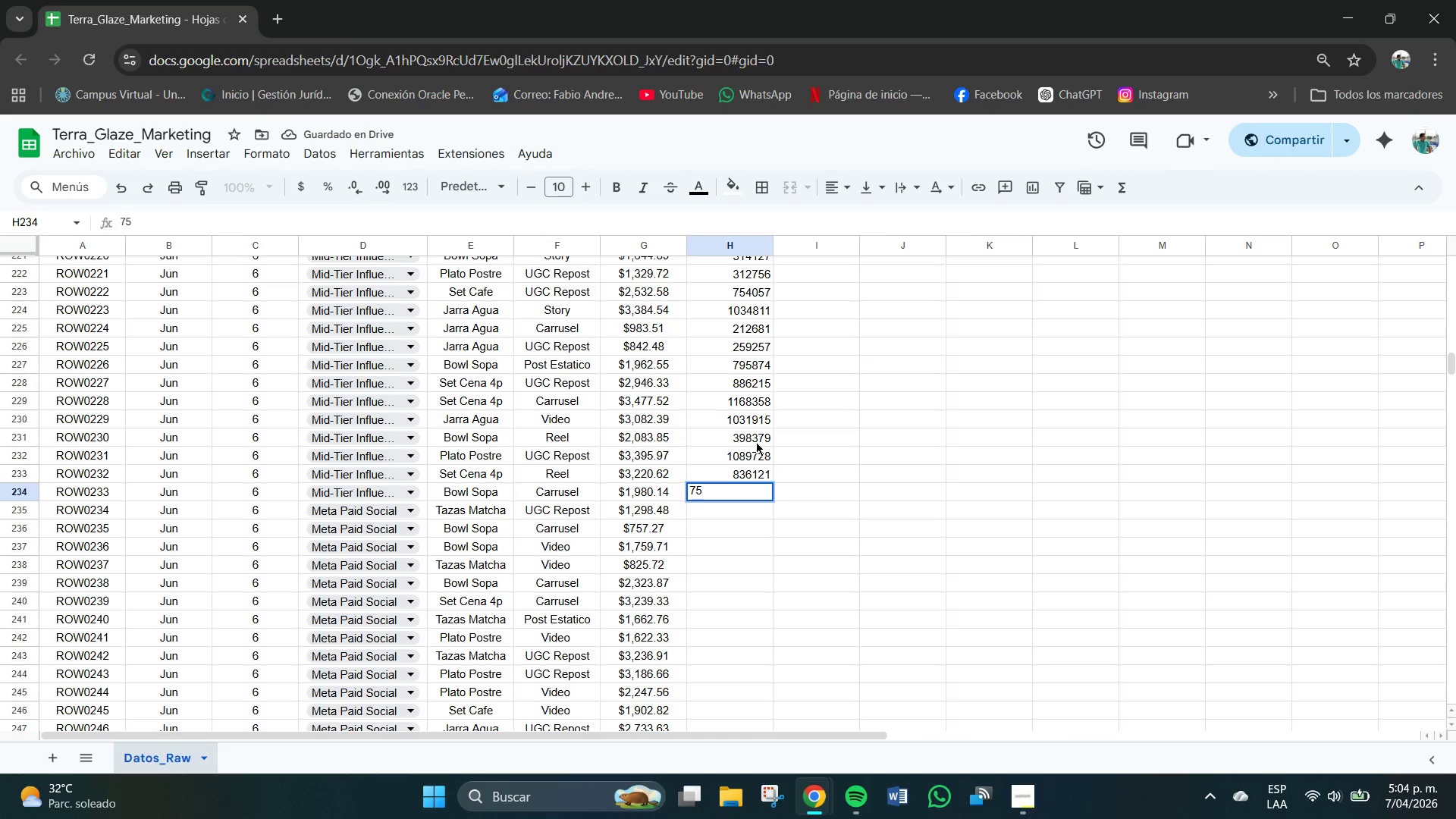 
key(Numpad4)
 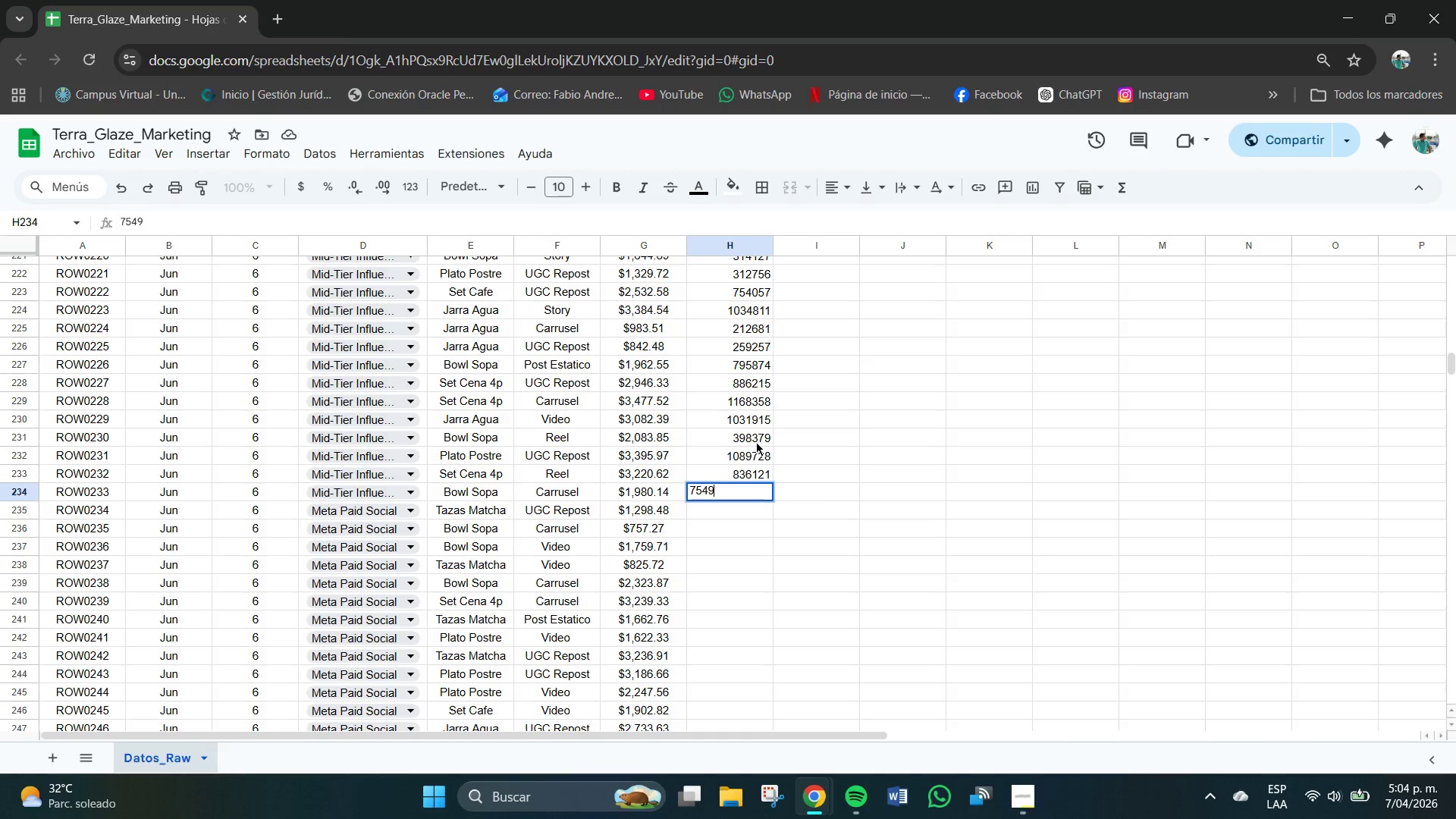 
key(Numpad9)
 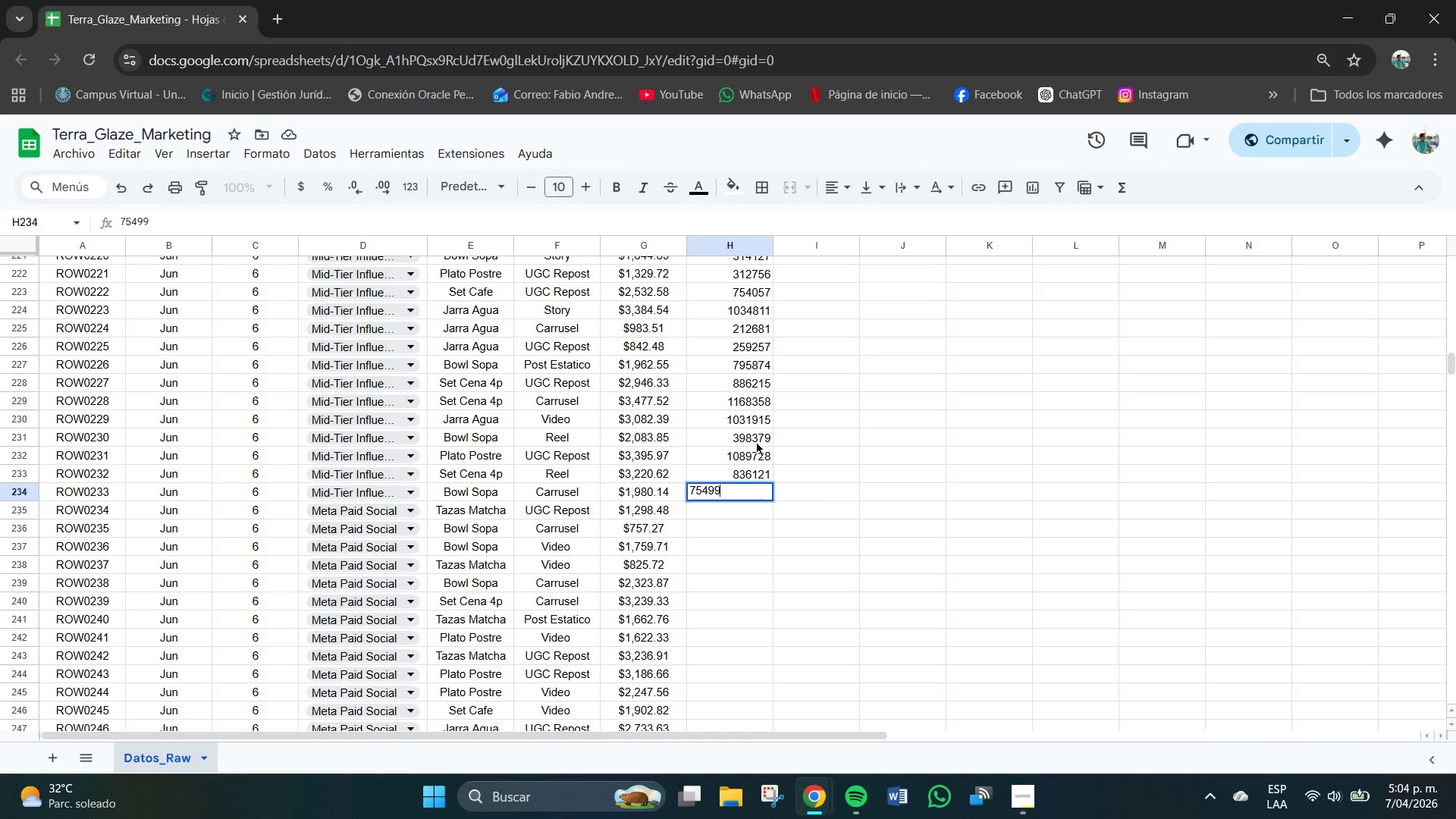 
key(Numpad9)
 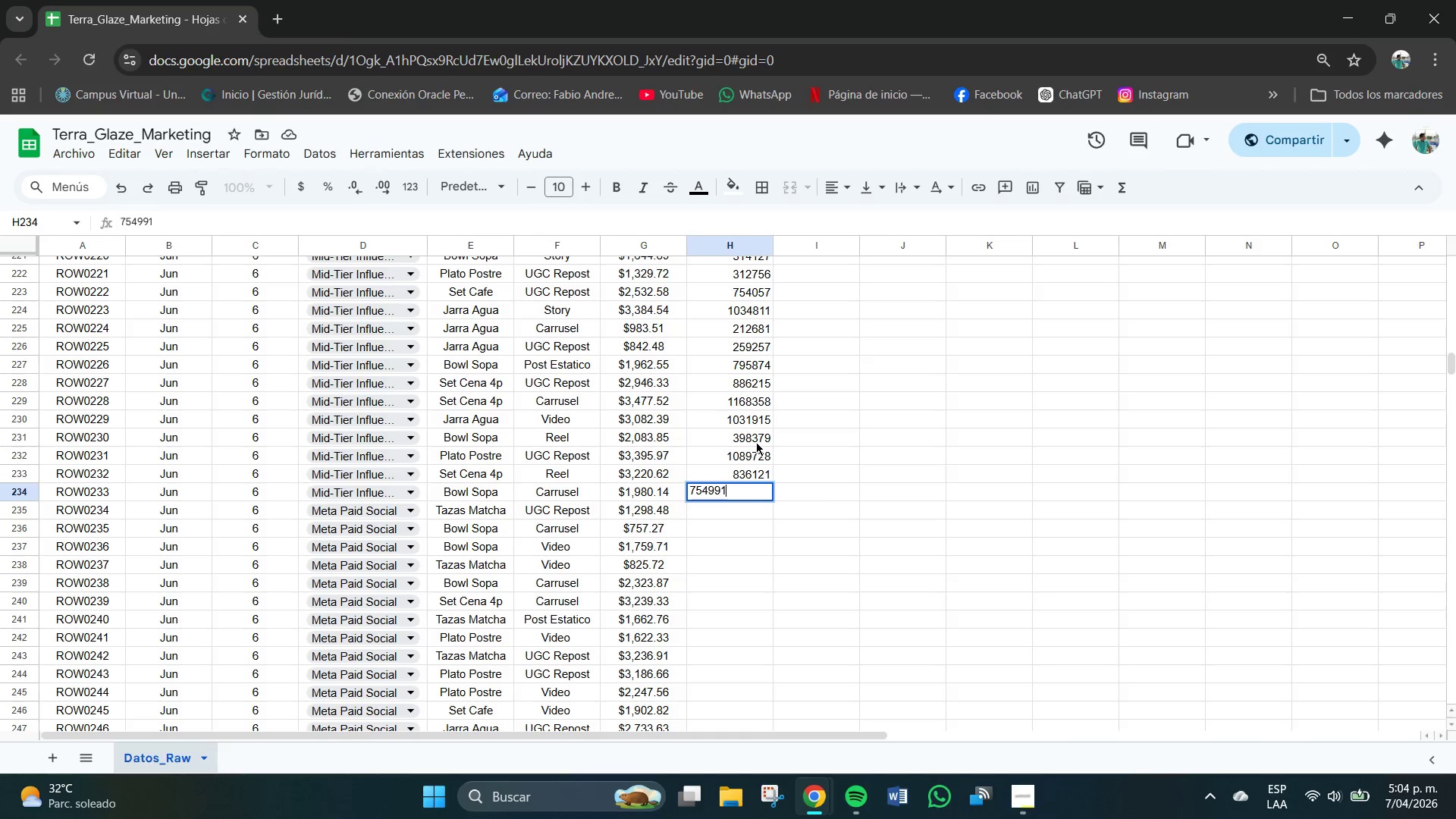 
key(Numpad1)
 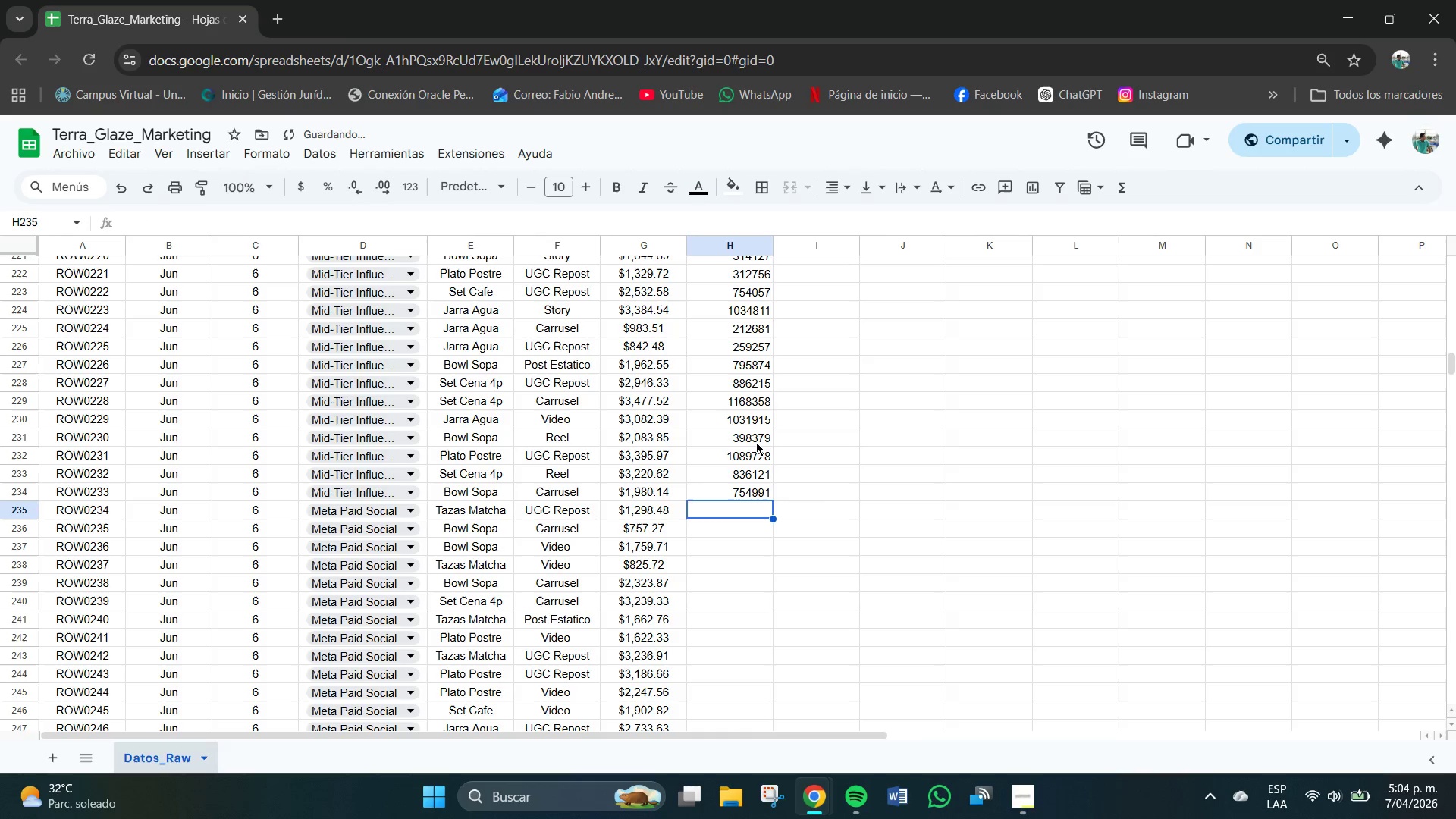 
key(NumpadEnter)
 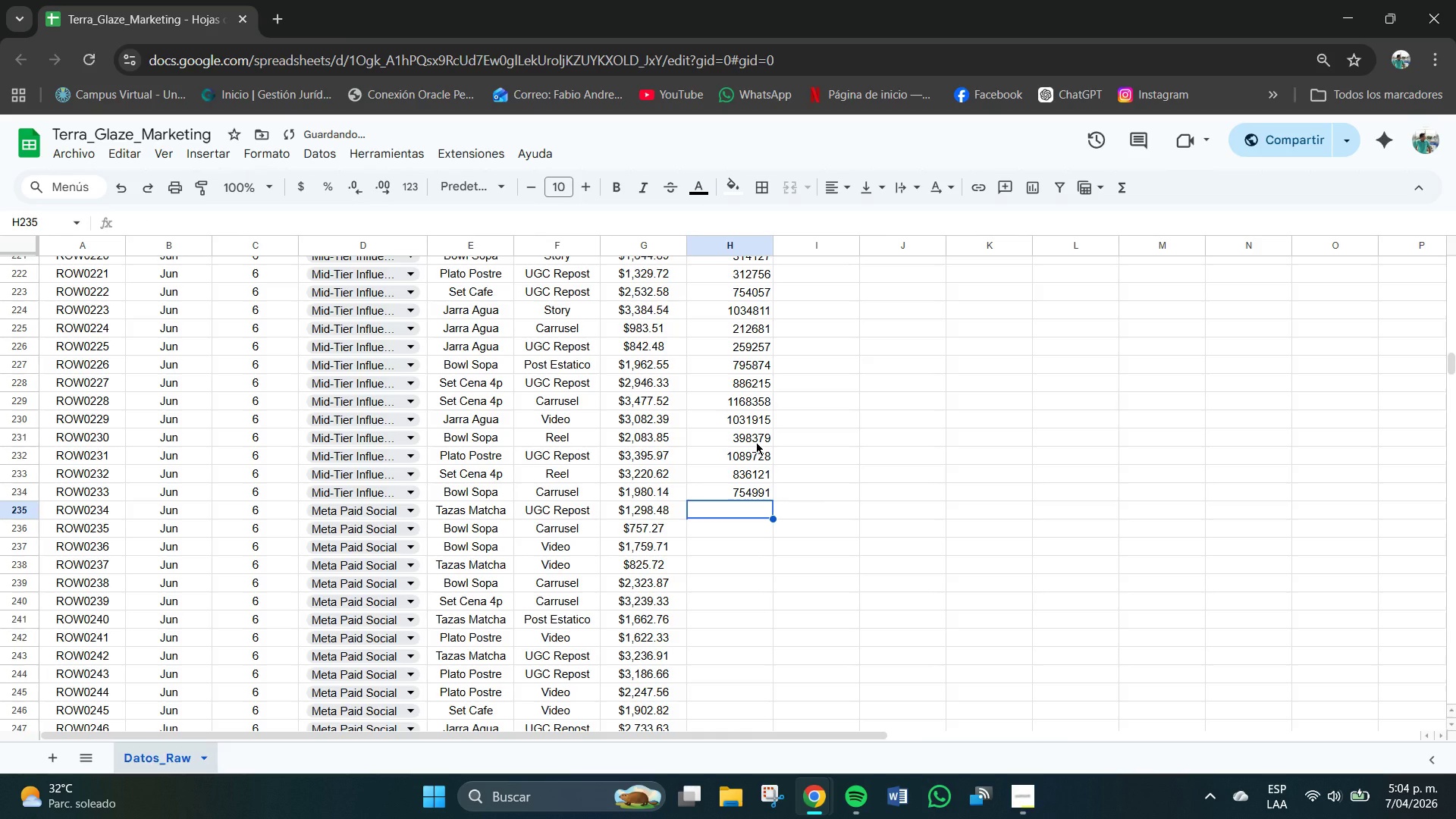 
key(Numpad7)
 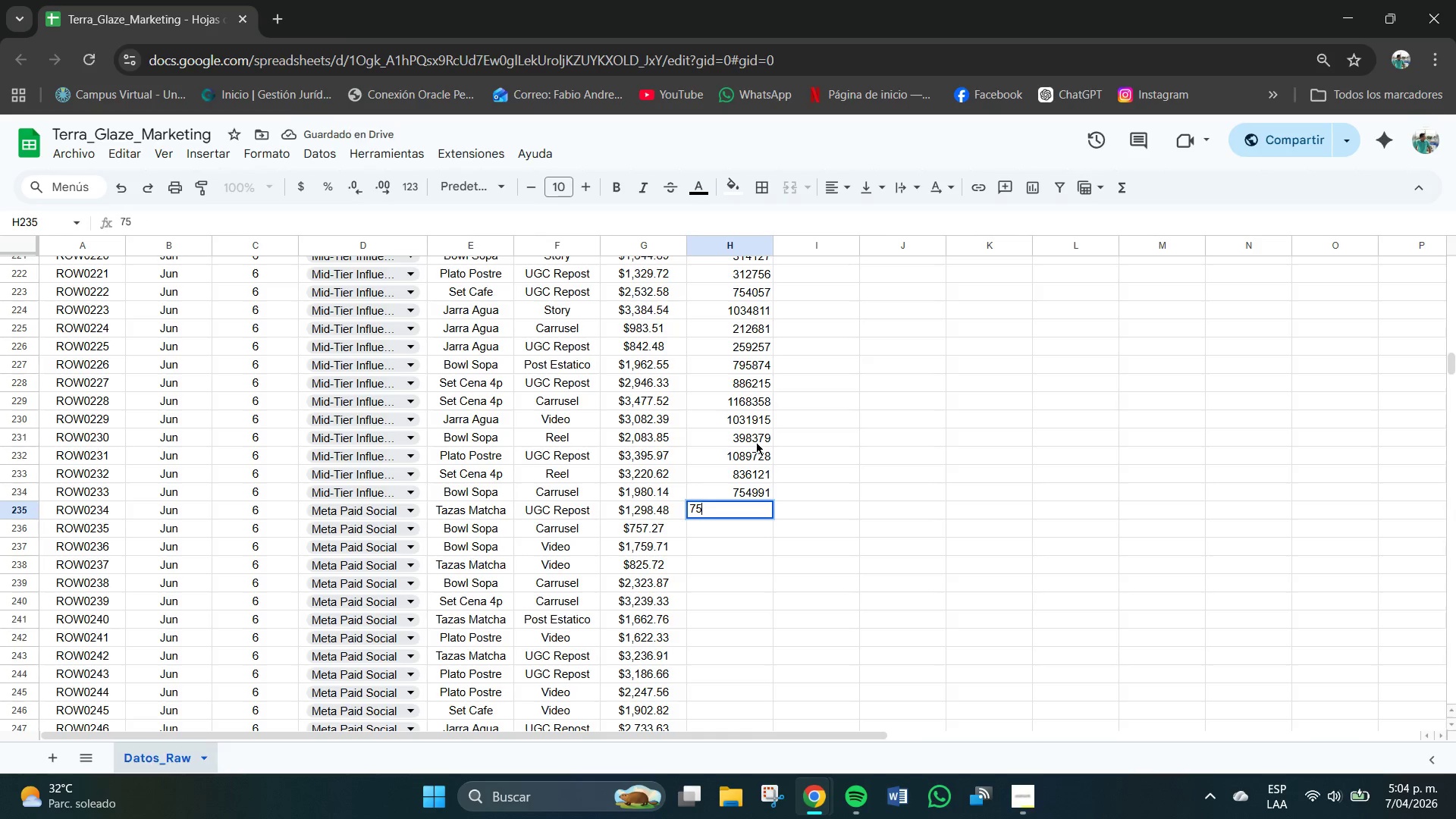 
key(Numpad5)
 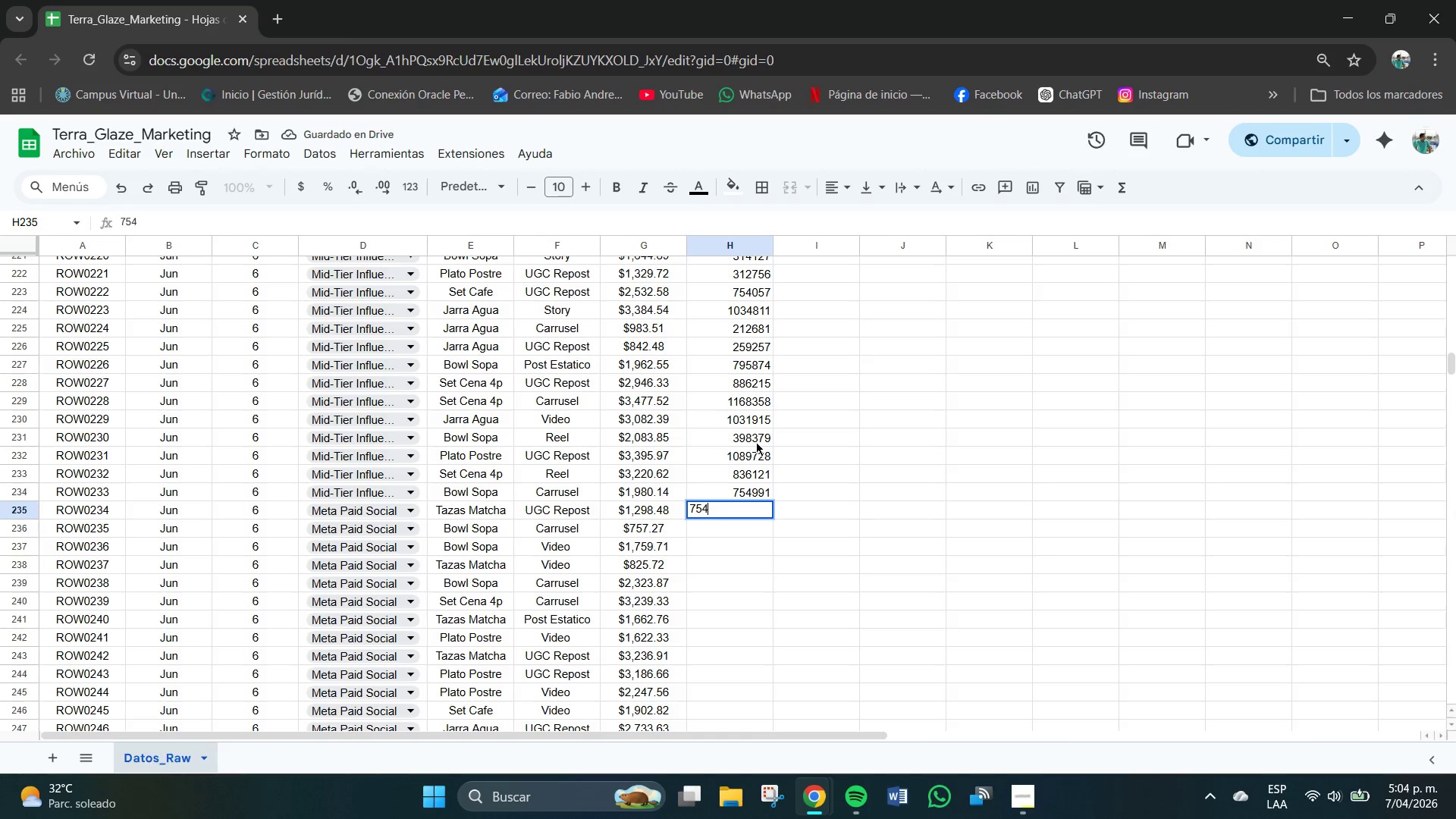 
key(Numpad4)
 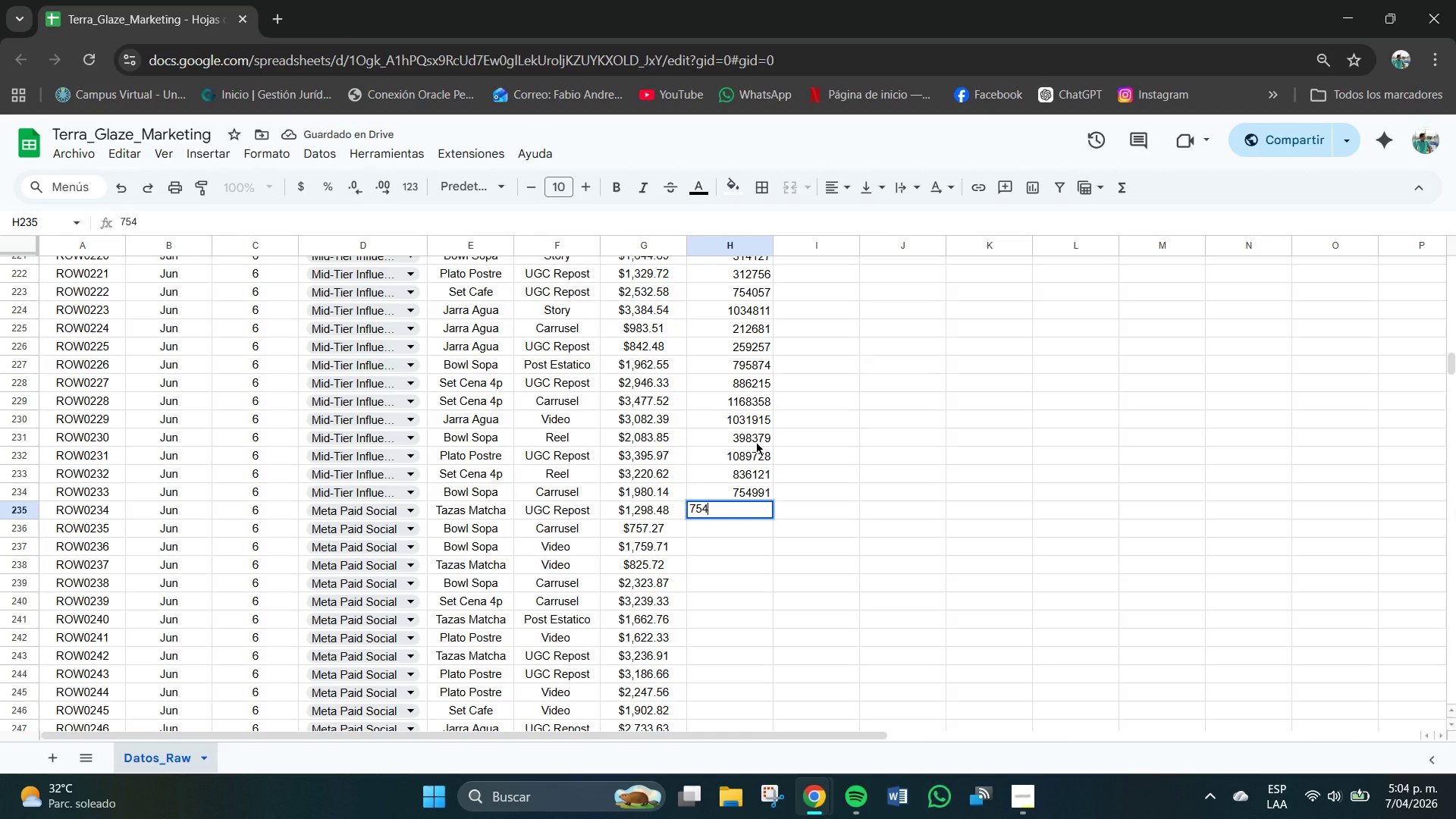 
key(Backspace)
 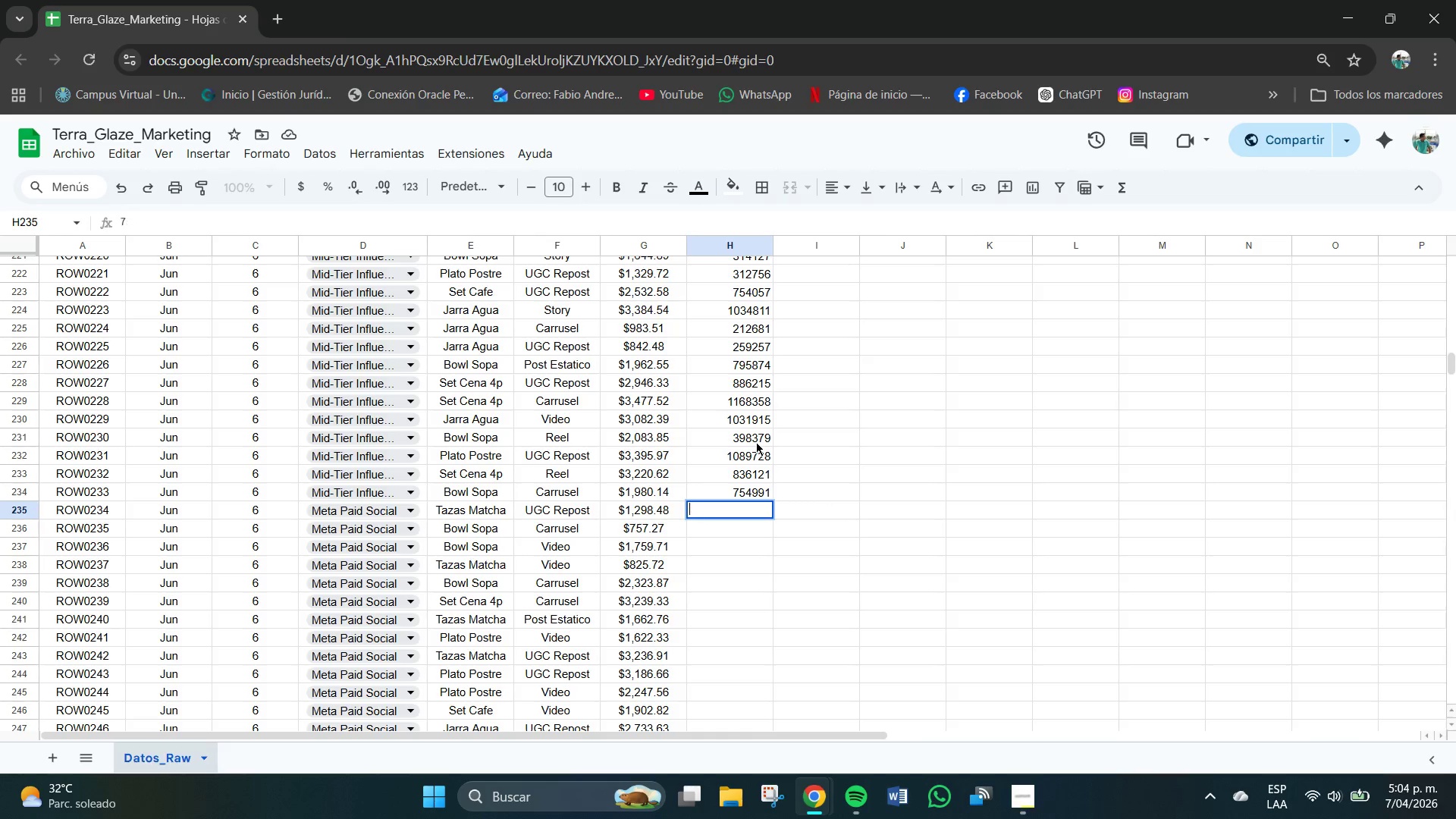 
key(Backspace)
 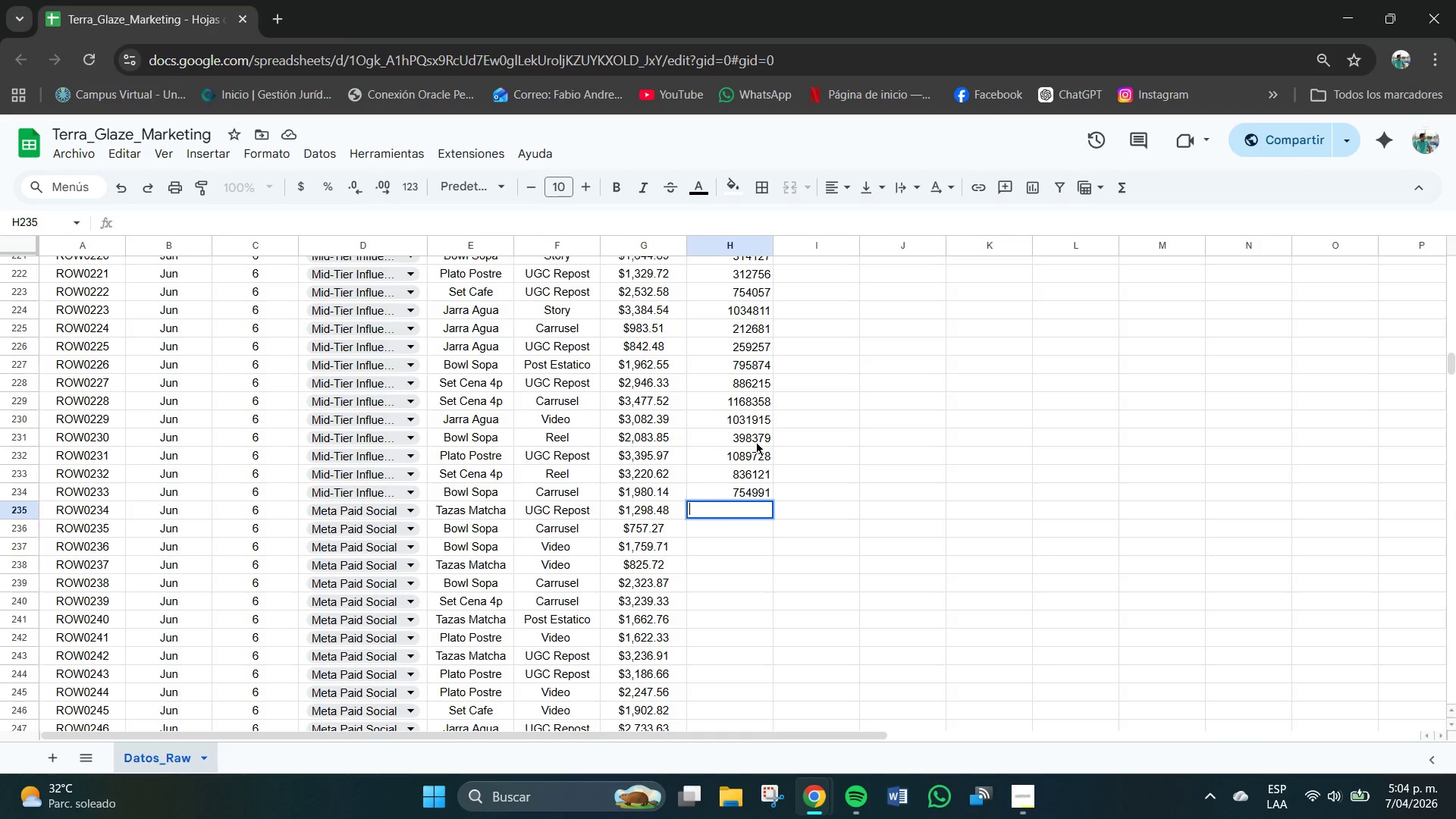 
key(Backspace)
 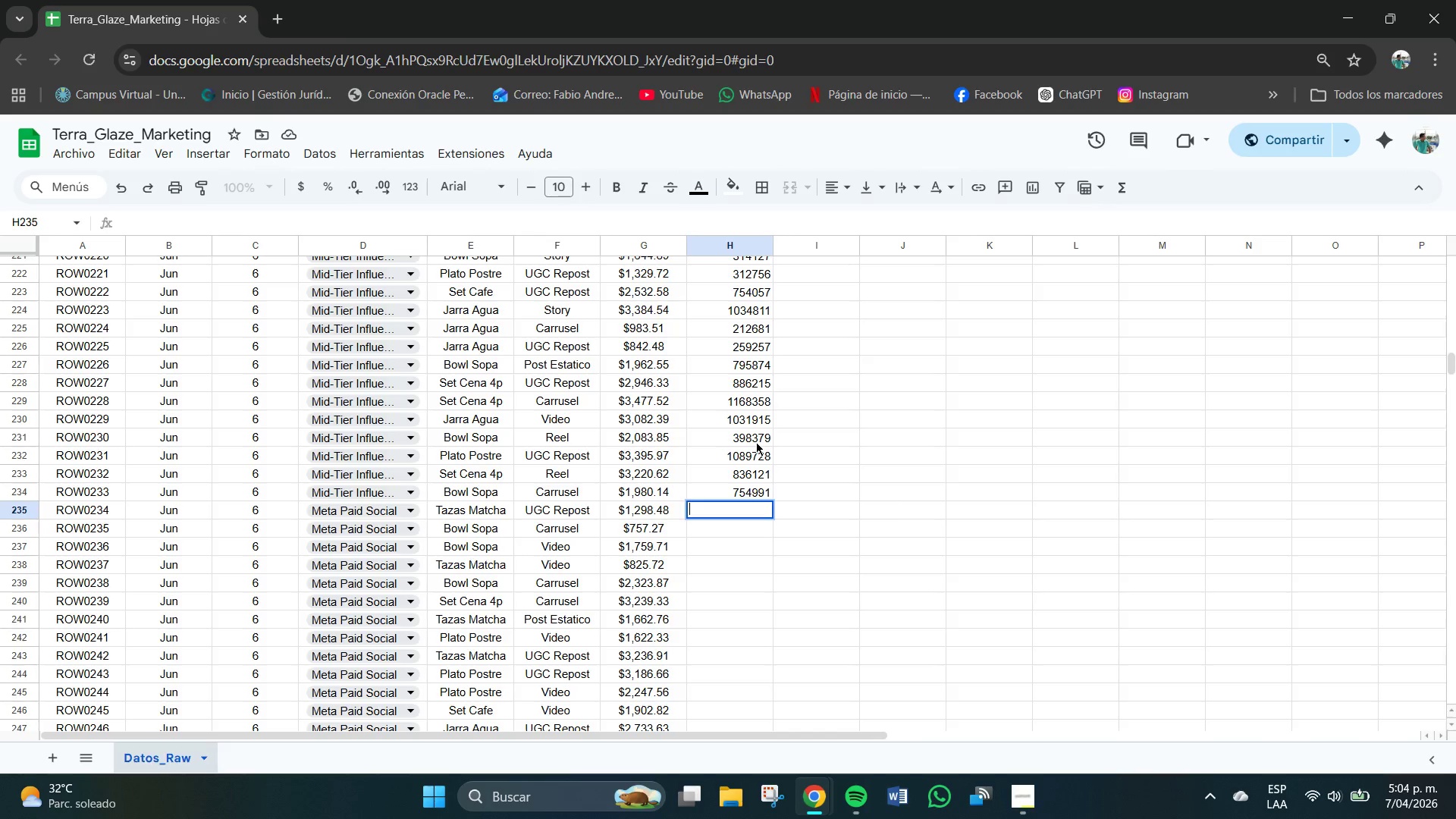 
key(Numpad4)
 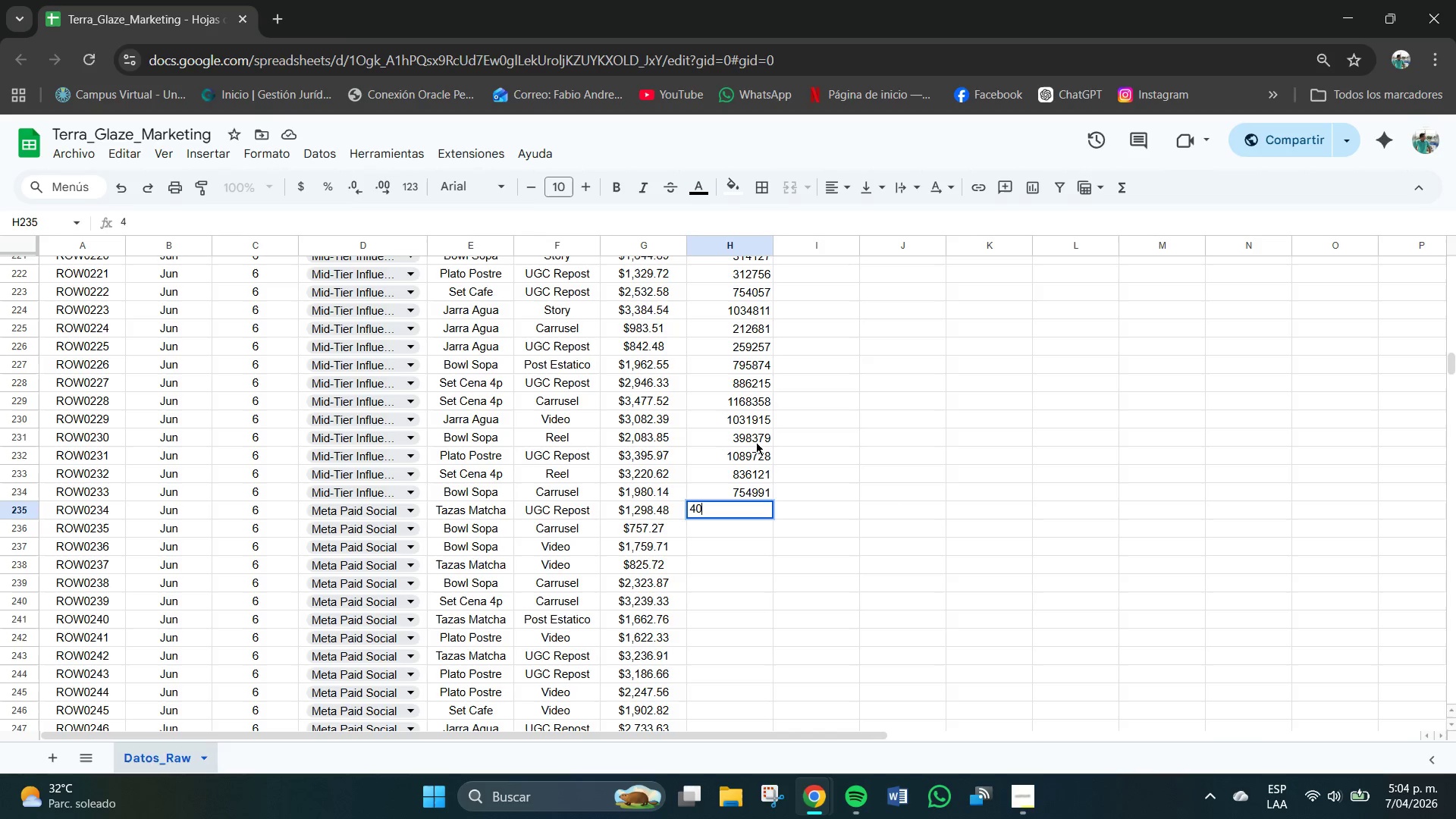 
key(Numpad0)
 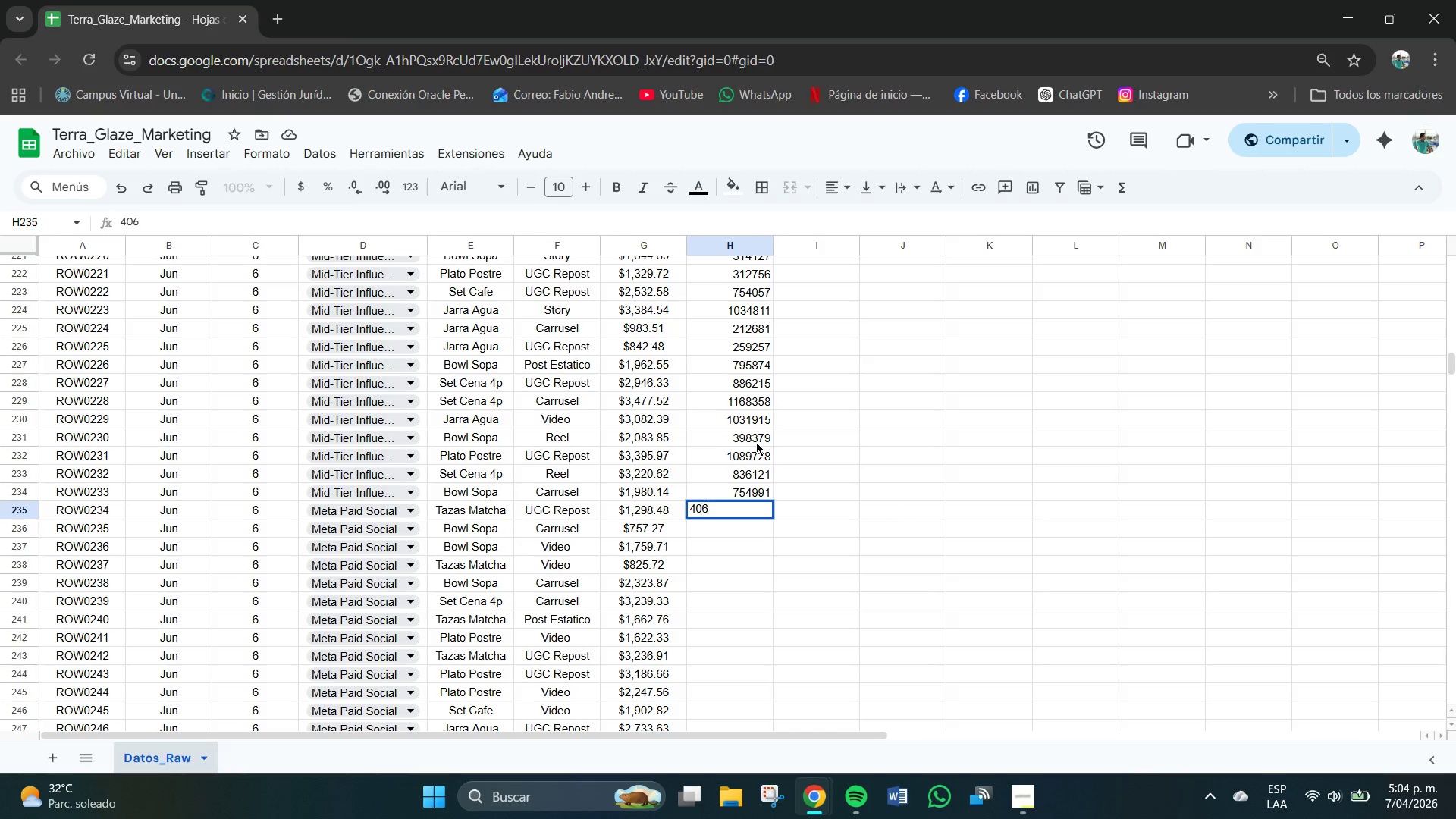 
key(Numpad6)
 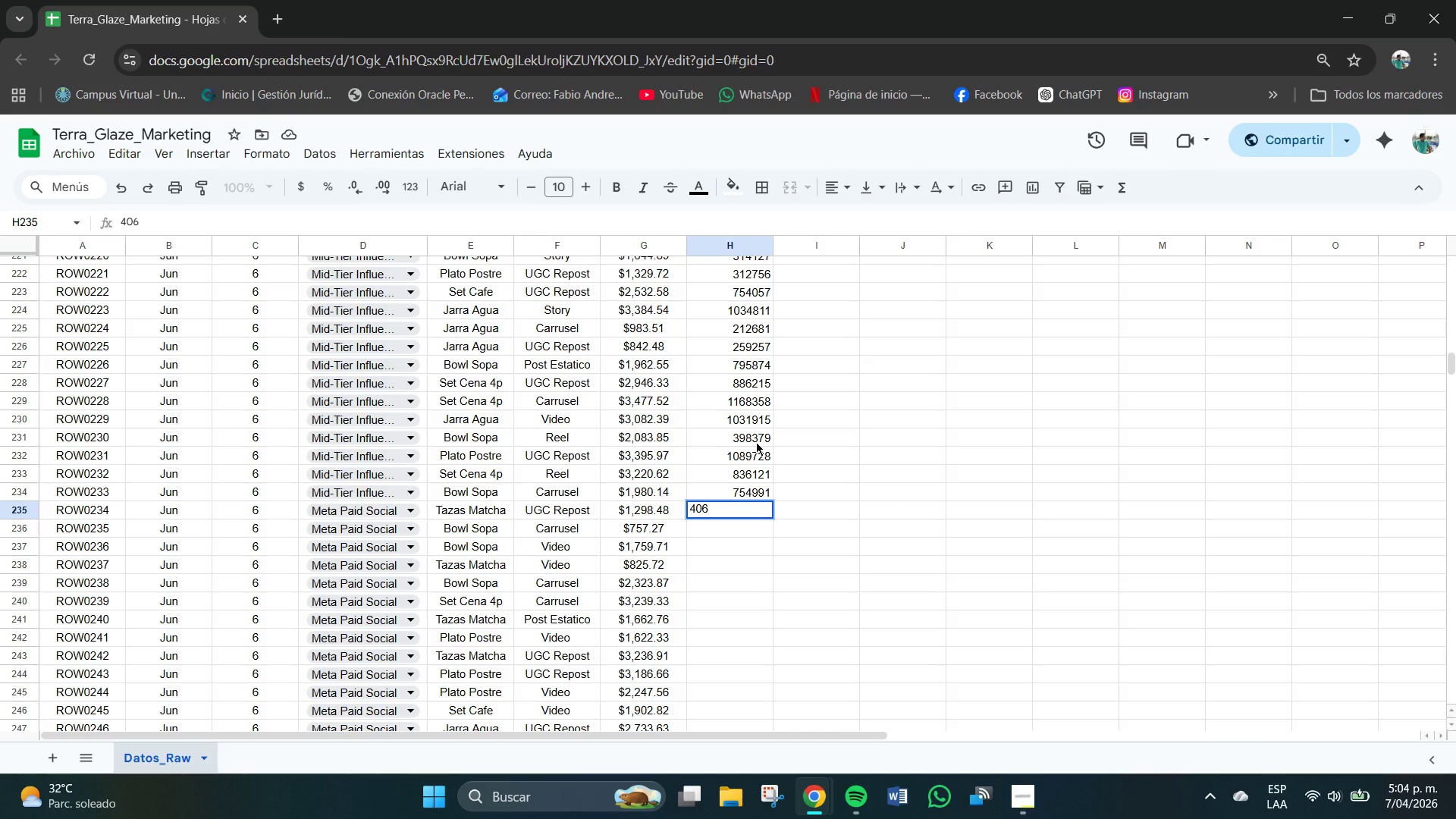 
key(Numpad0)
 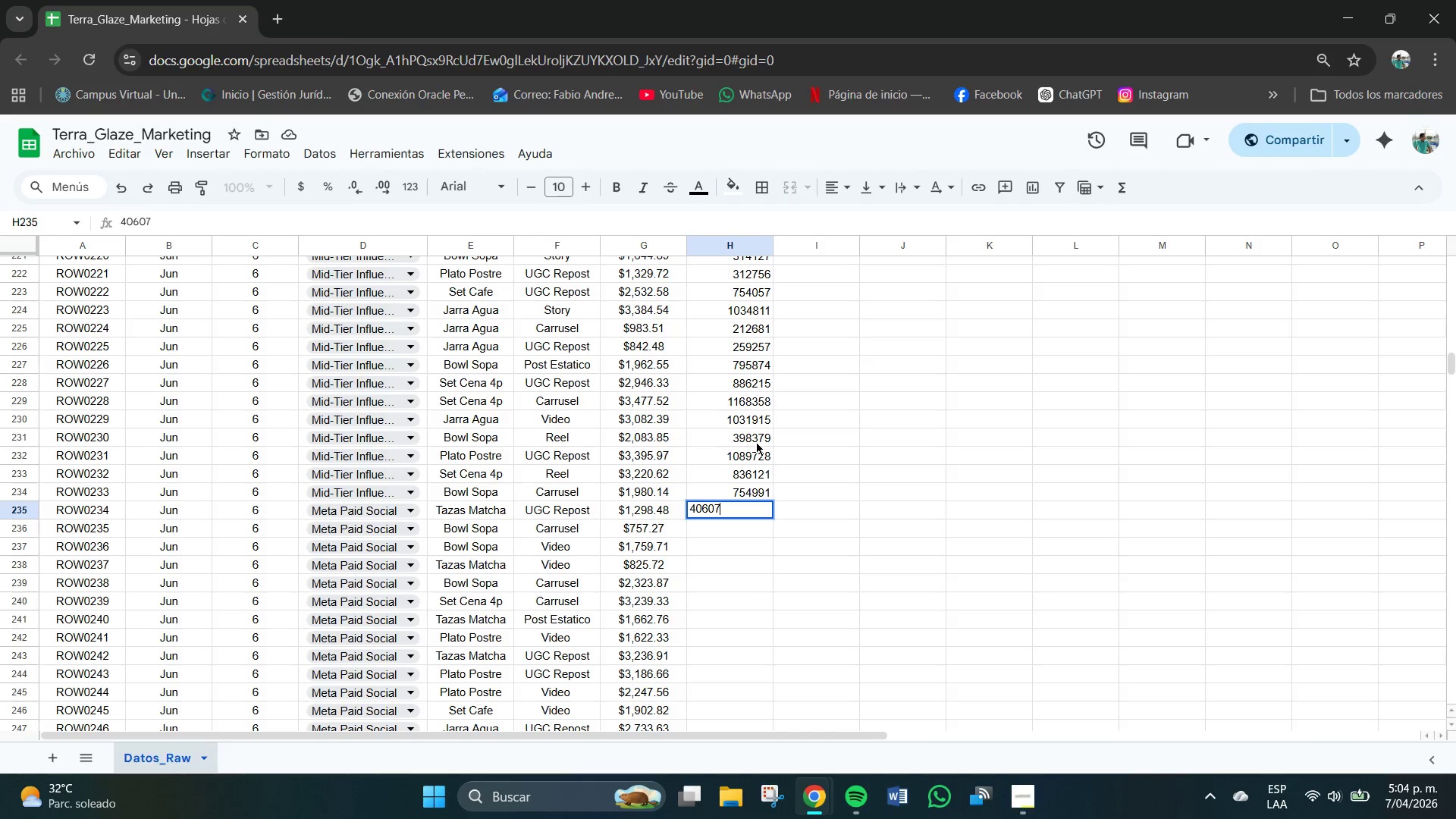 
key(Numpad7)
 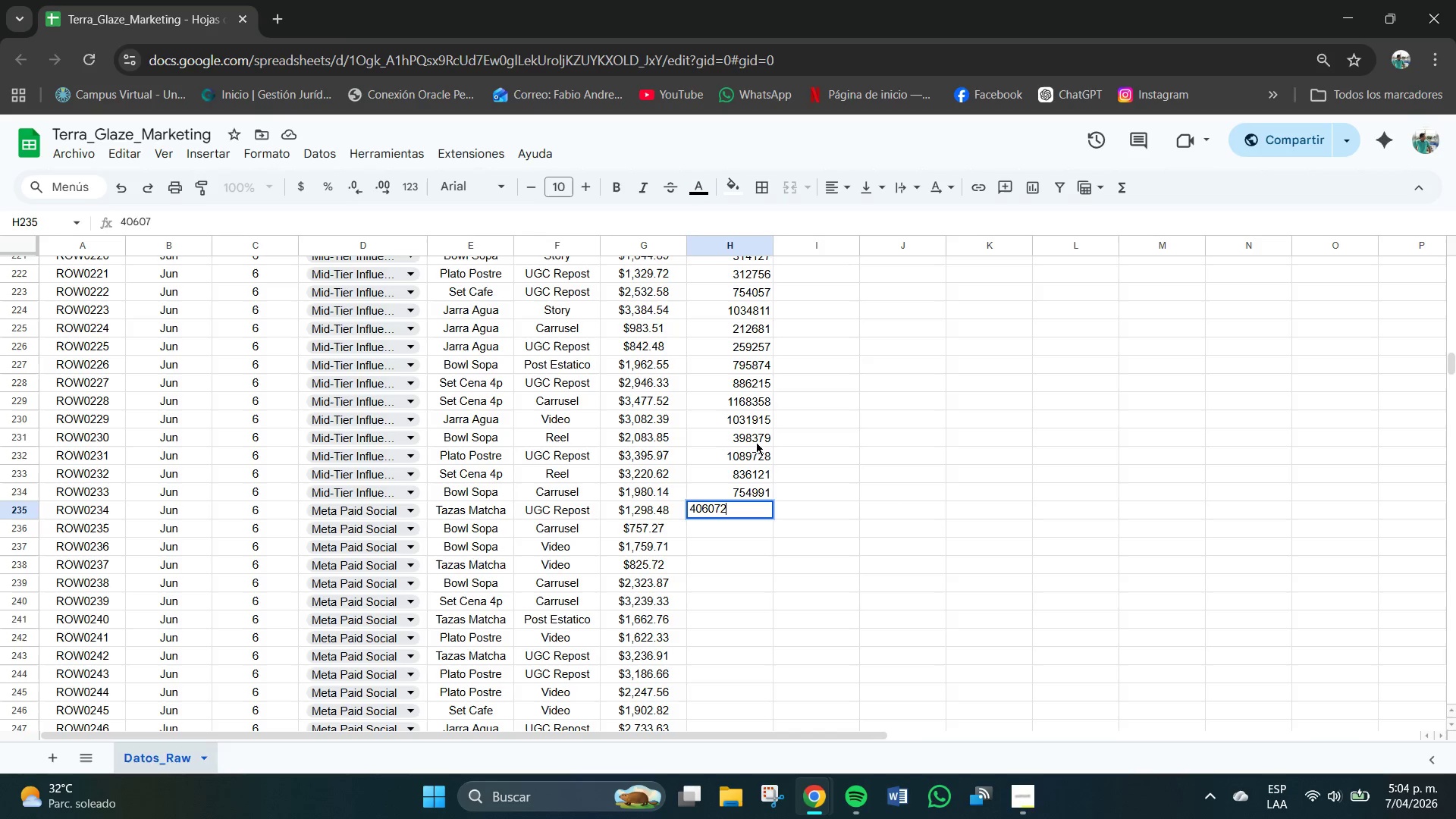 
key(Numpad2)
 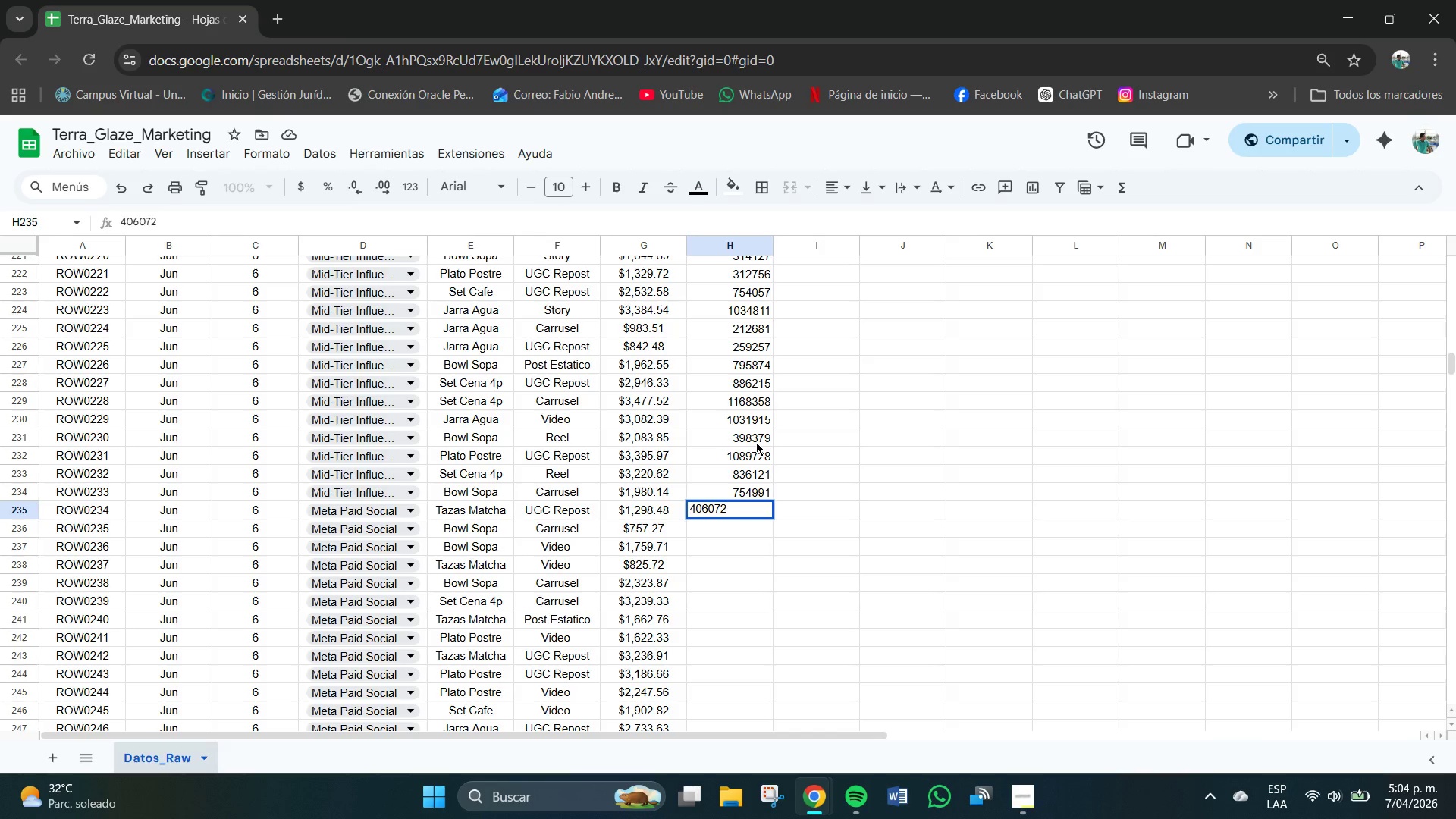 
key(NumpadEnter)
 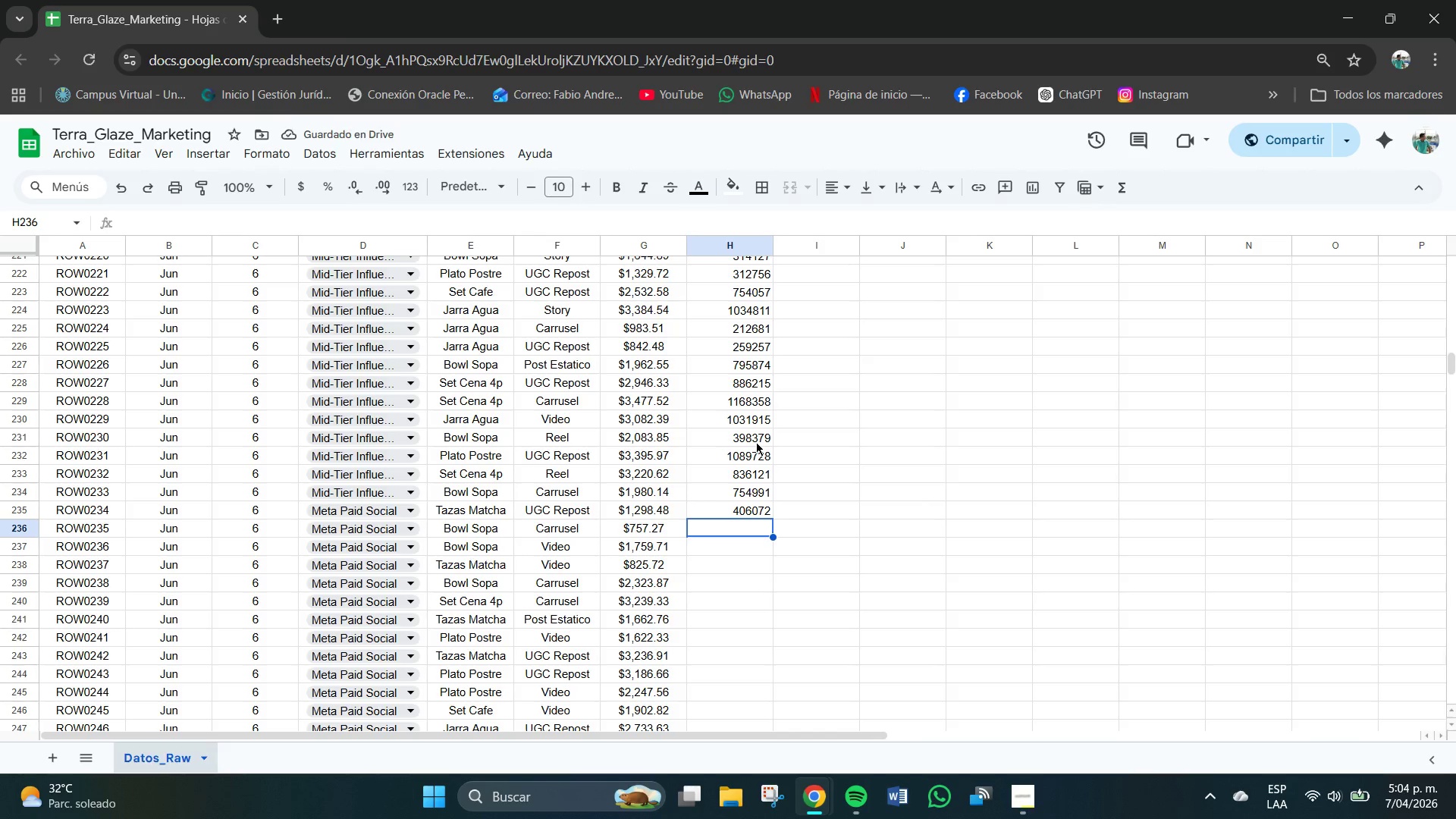 
key(Numpad1)
 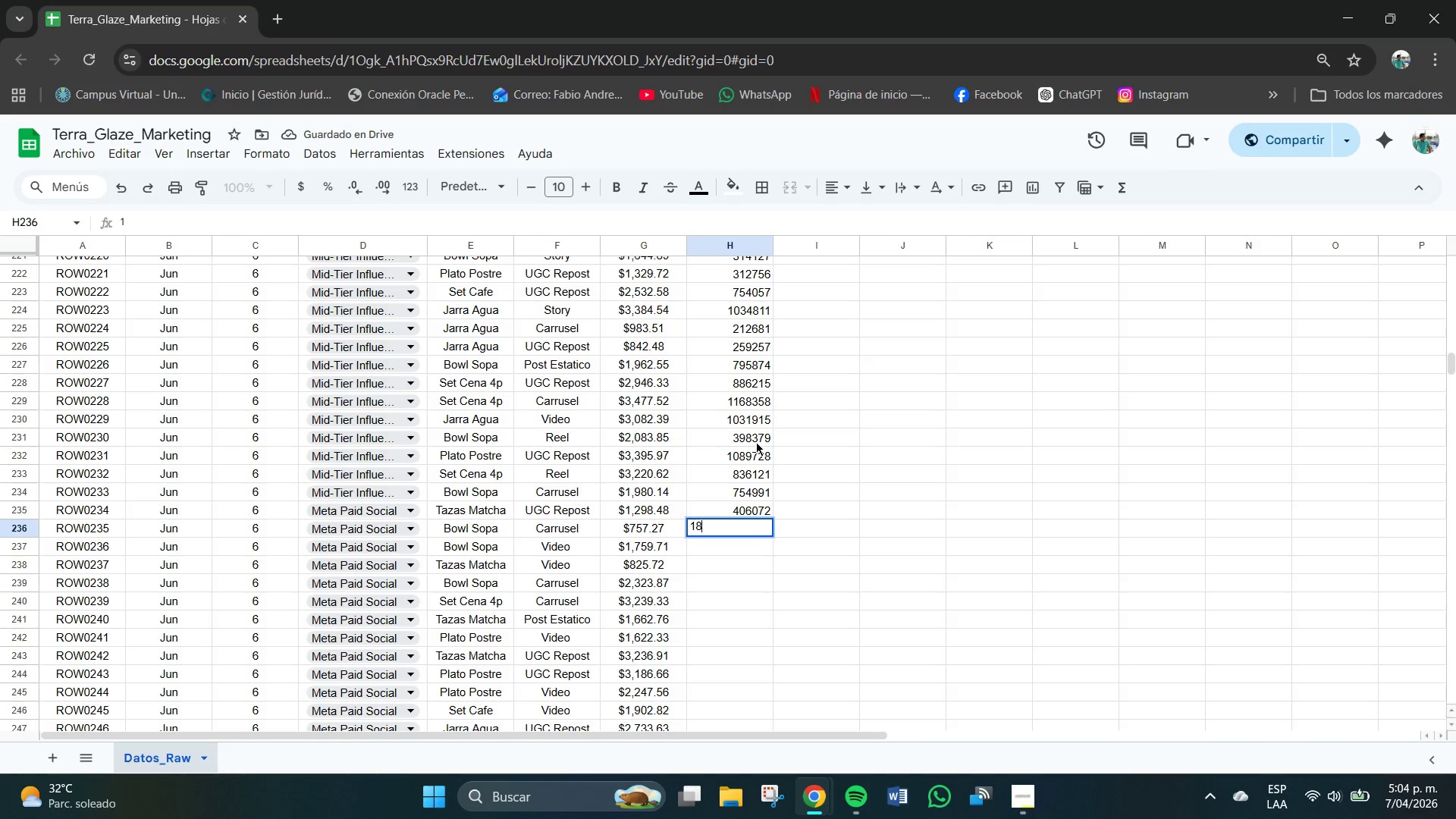 
key(Numpad8)
 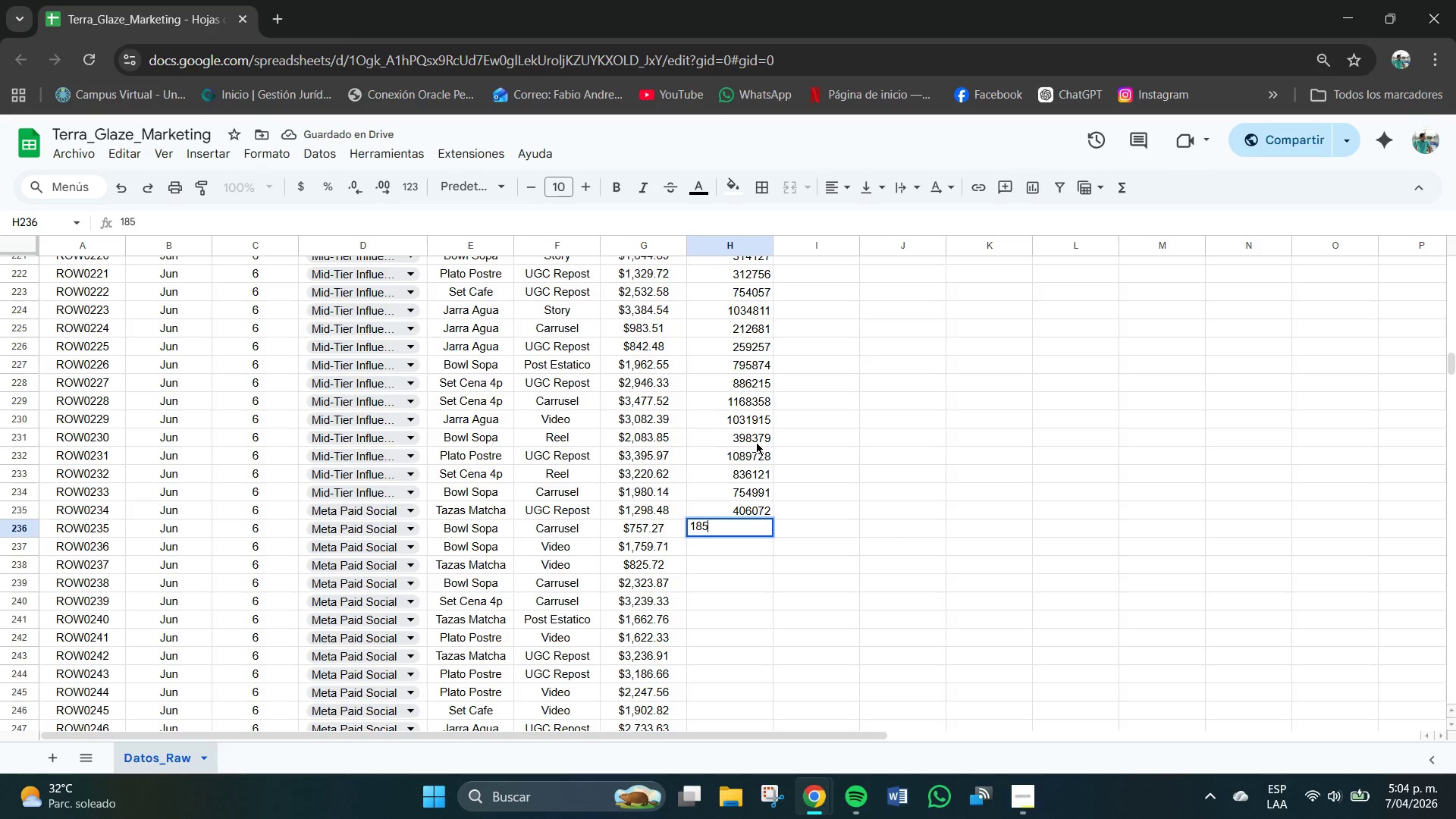 
key(Numpad5)
 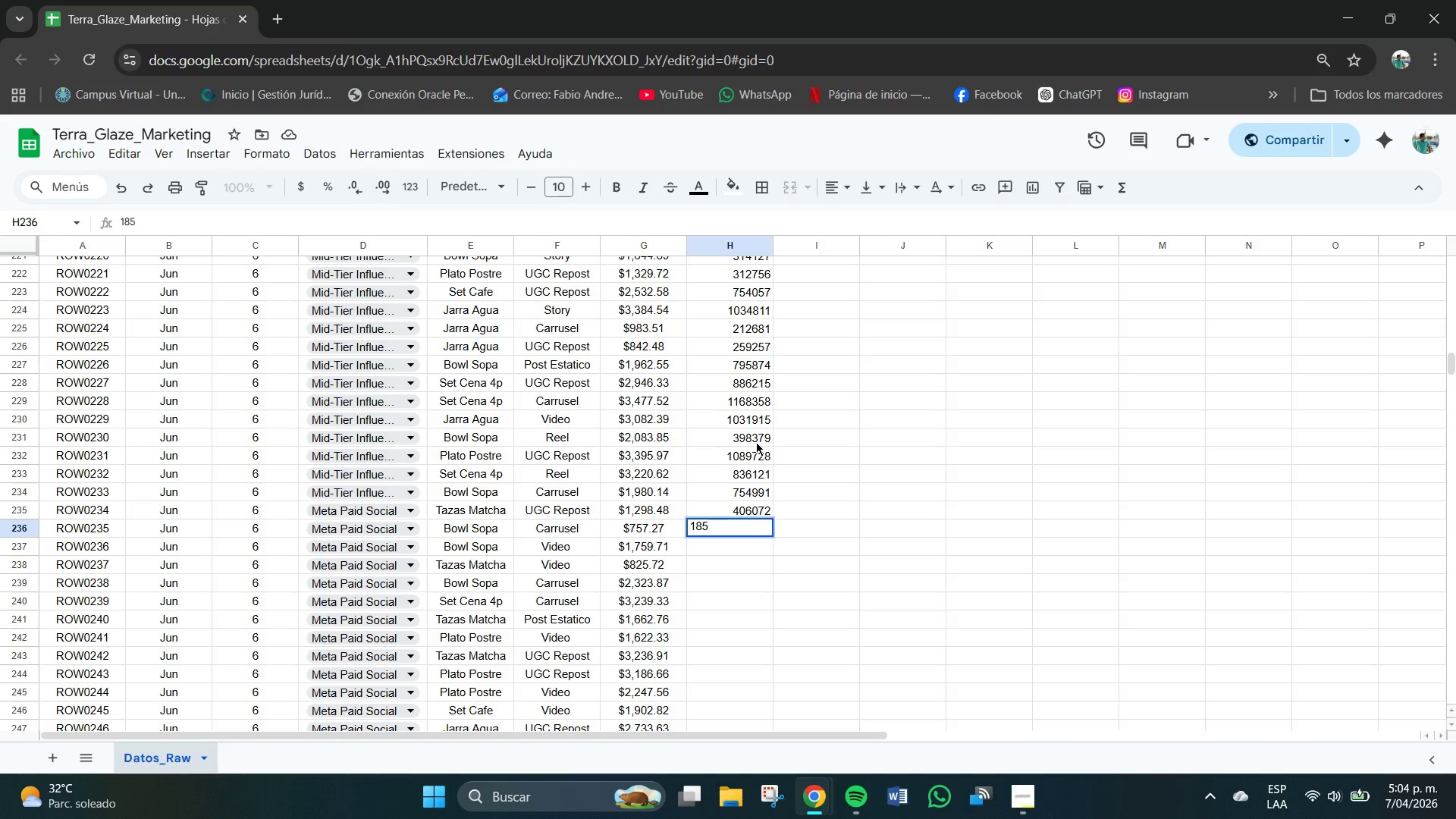 
key(Numpad0)
 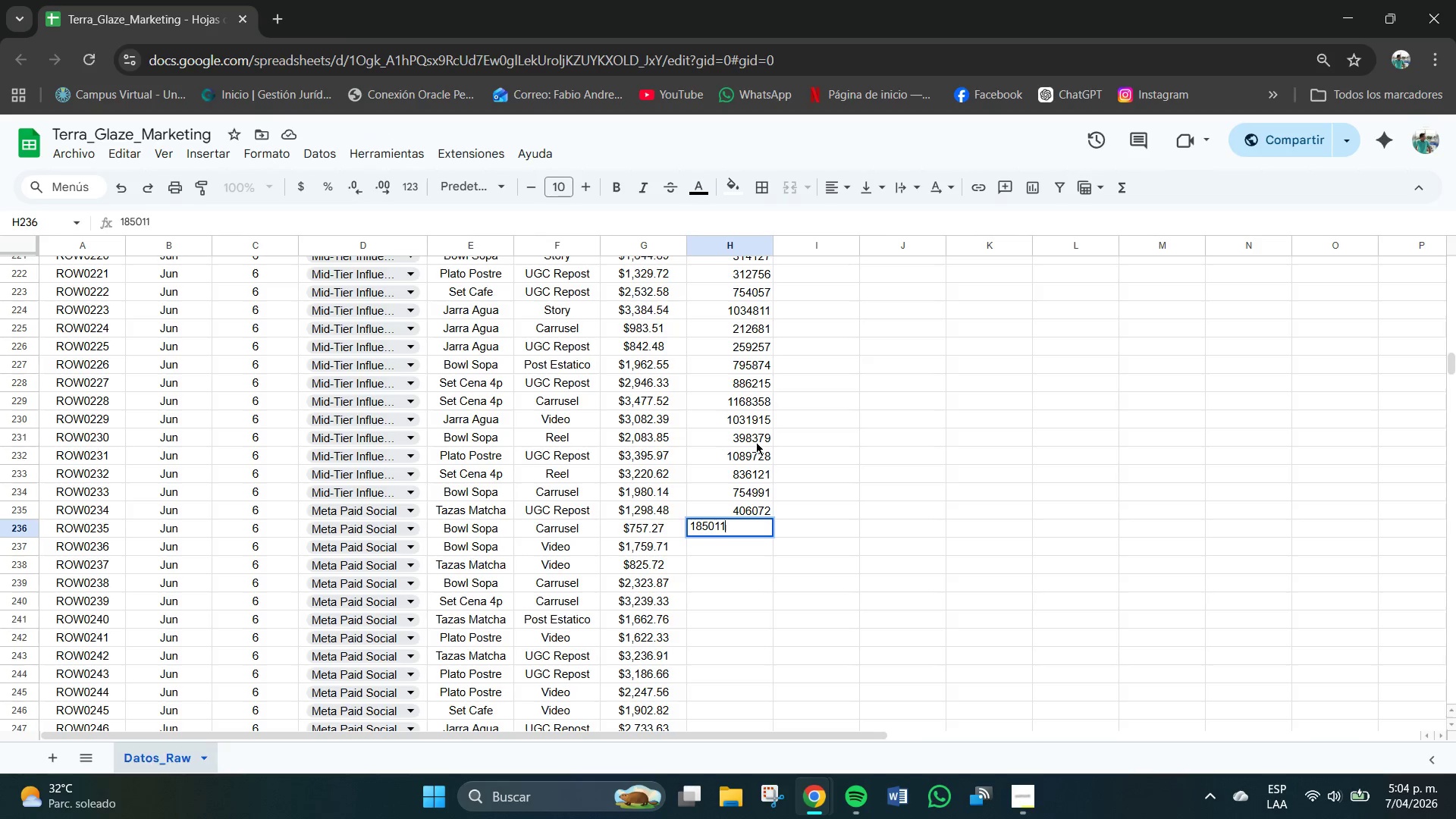 
key(Numpad1)
 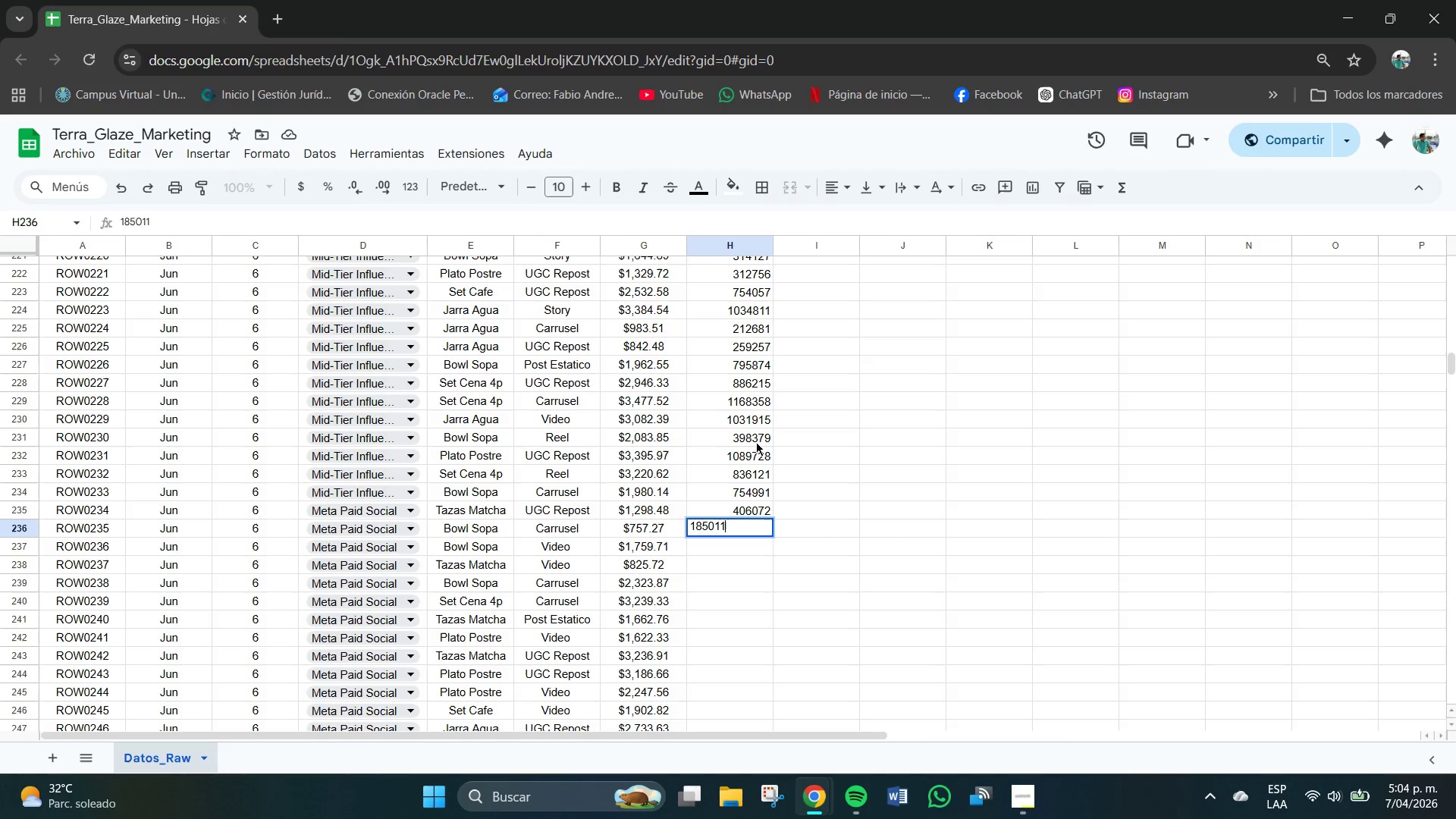 
key(Numpad1)
 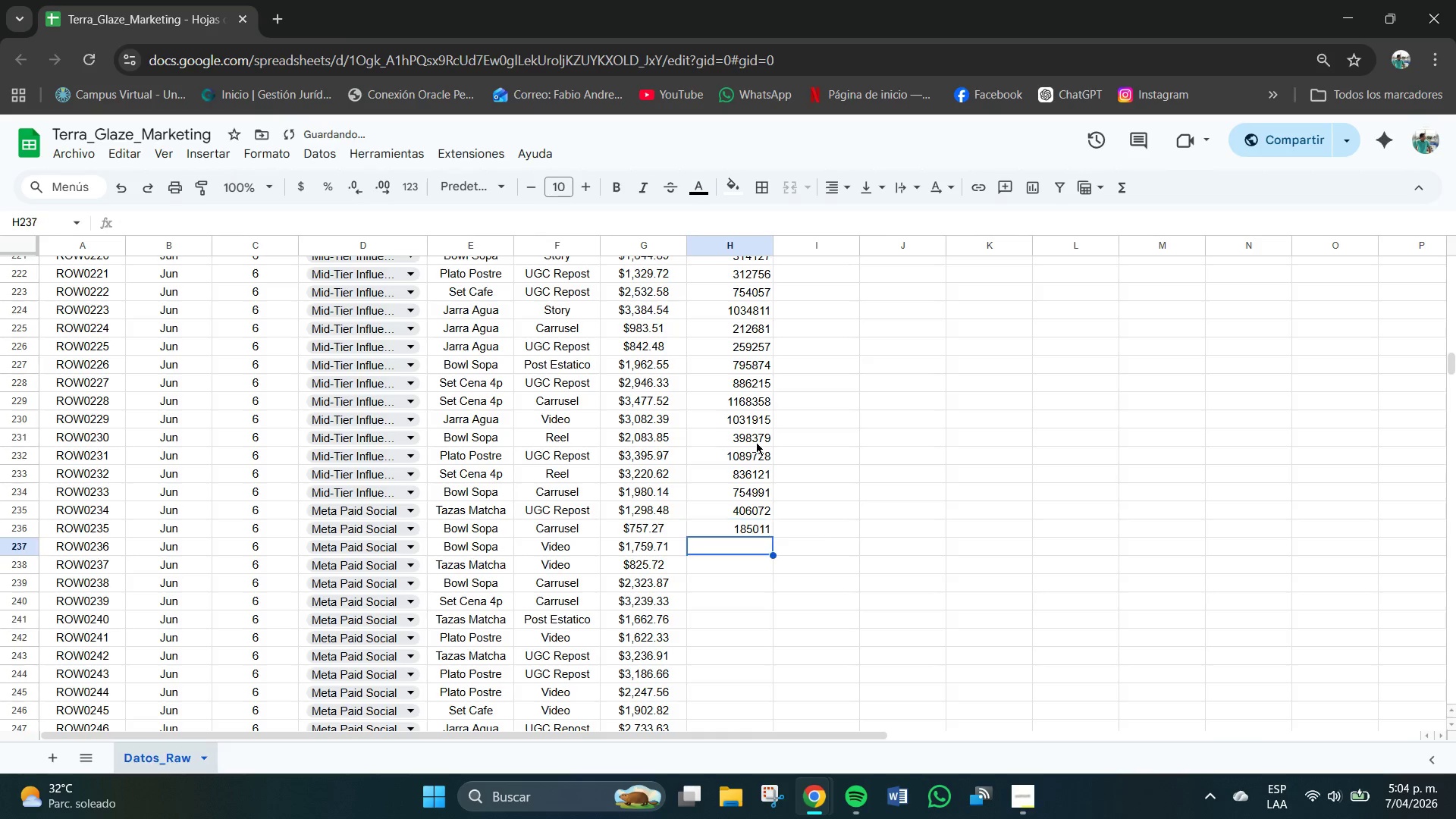 
key(NumpadEnter)
 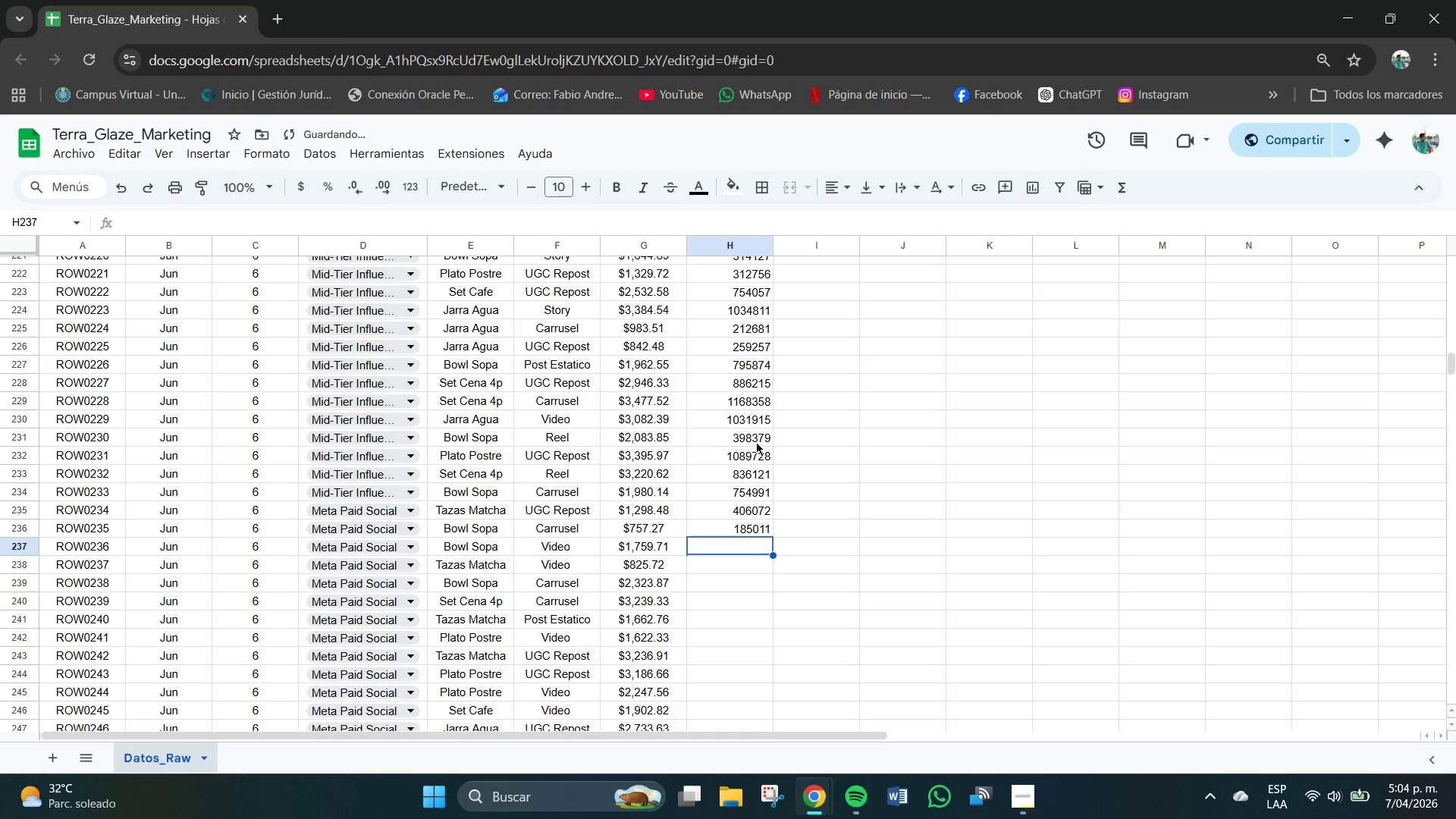 
key(Numpad4)
 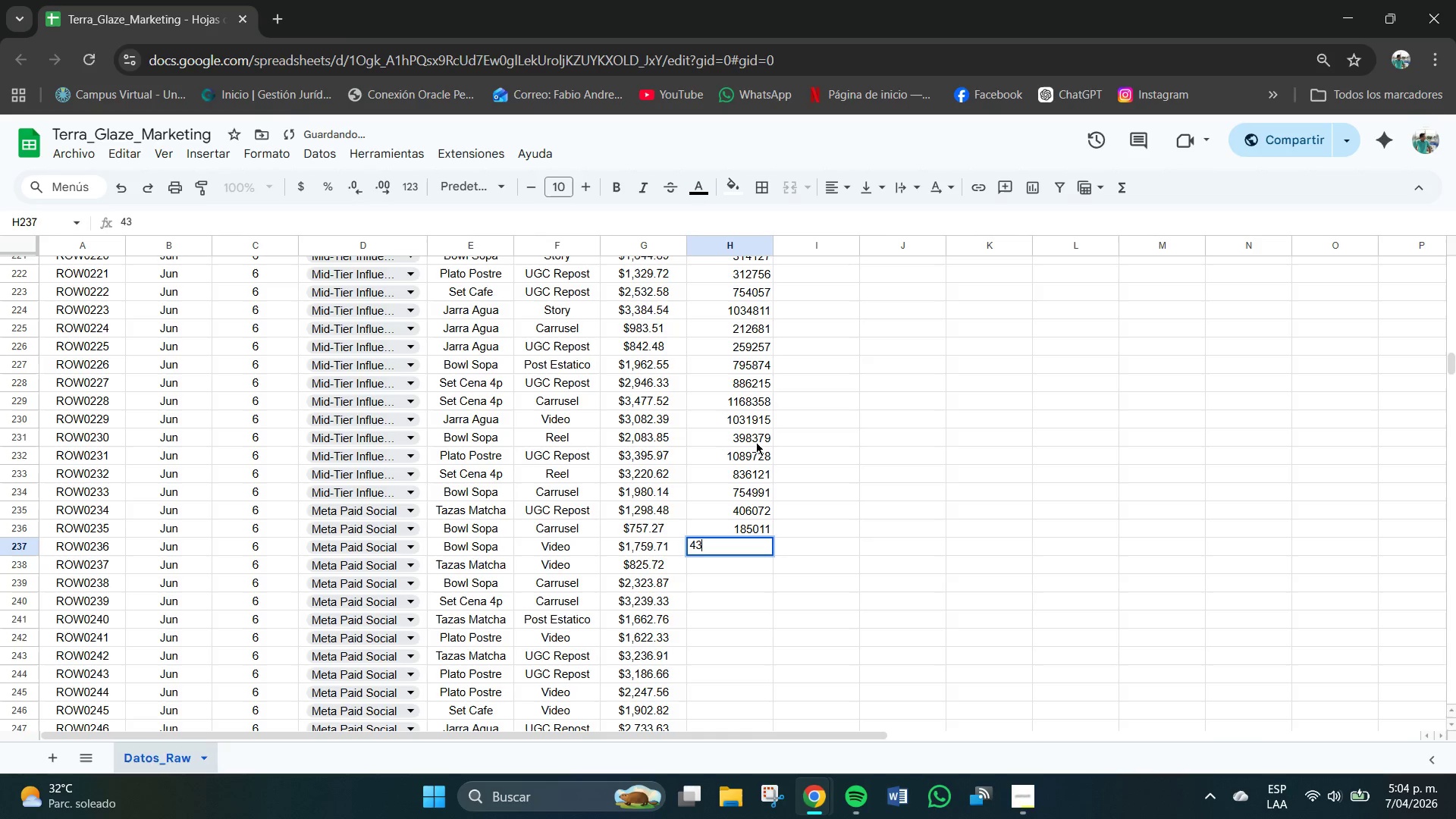 
key(Numpad3)
 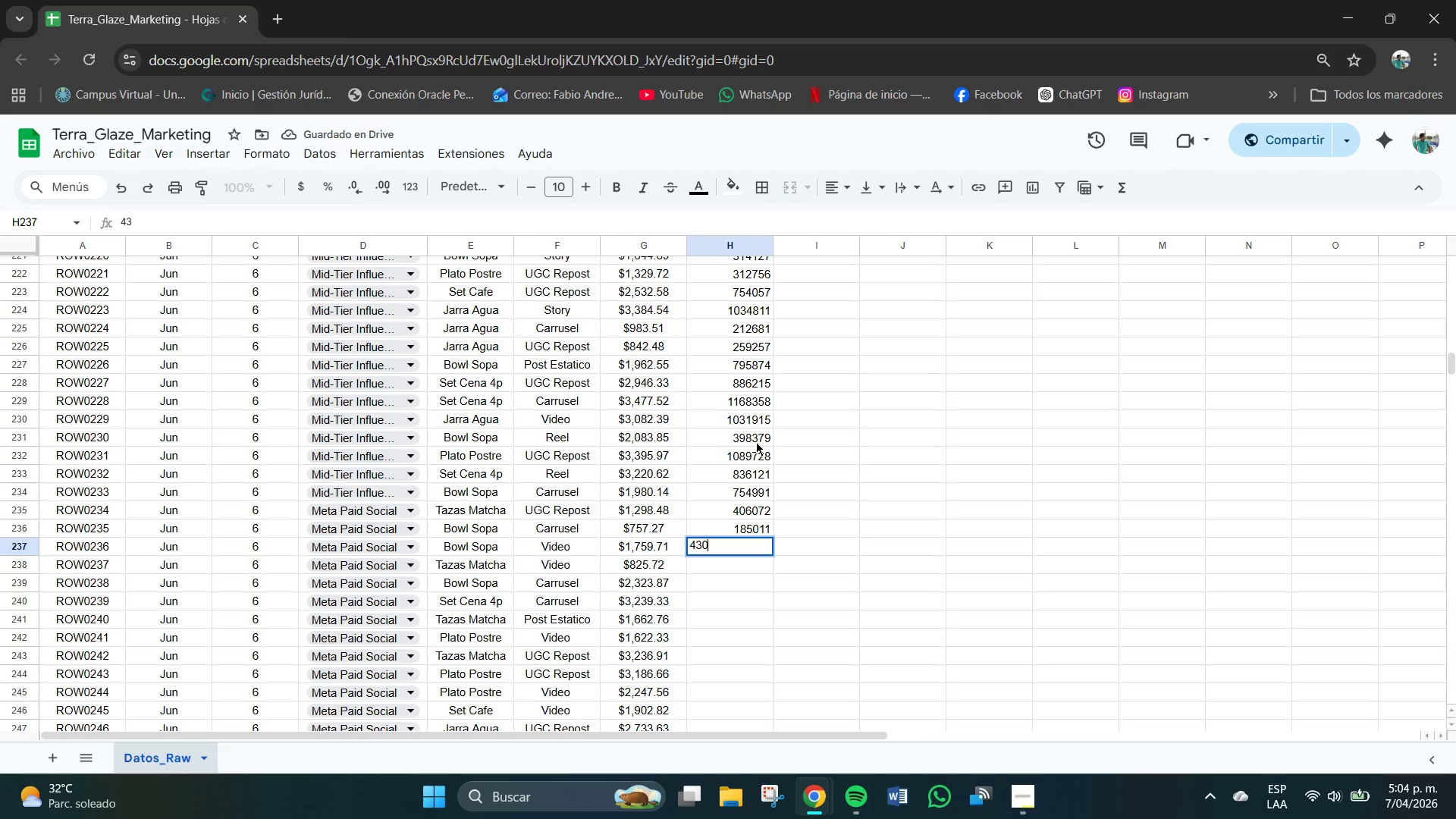 
key(Numpad0)
 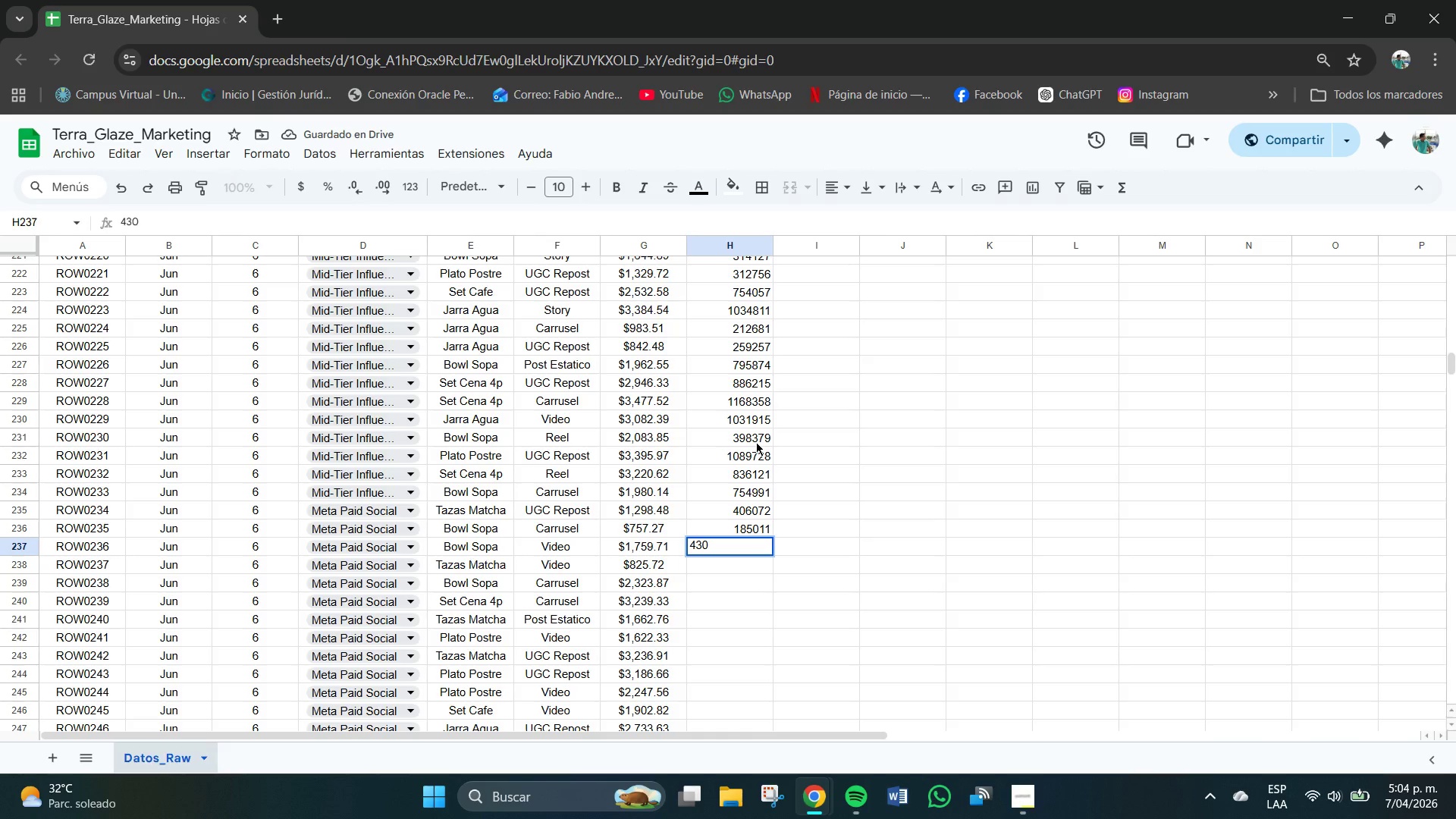 
key(Numpad6)
 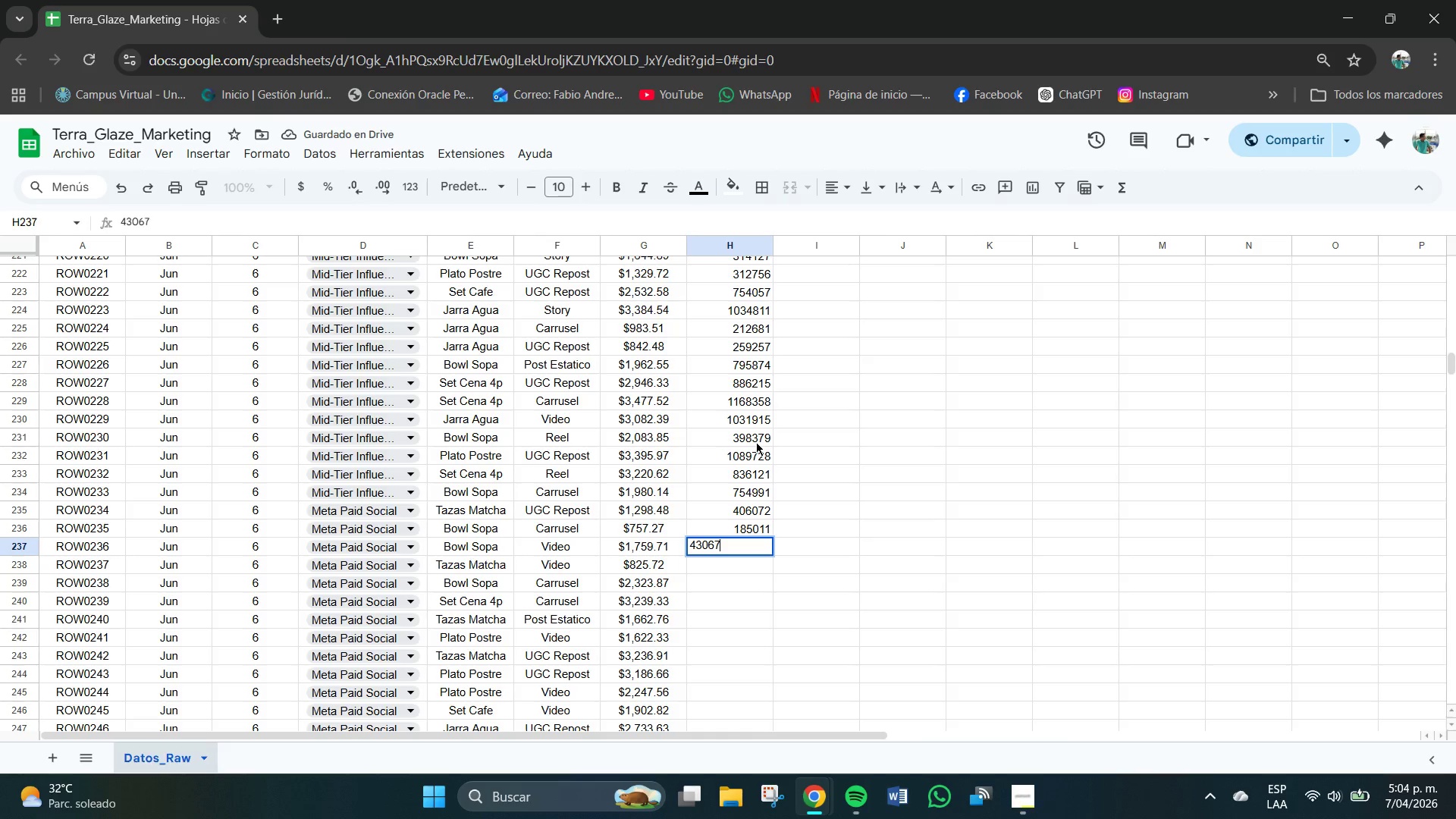 
key(Numpad7)
 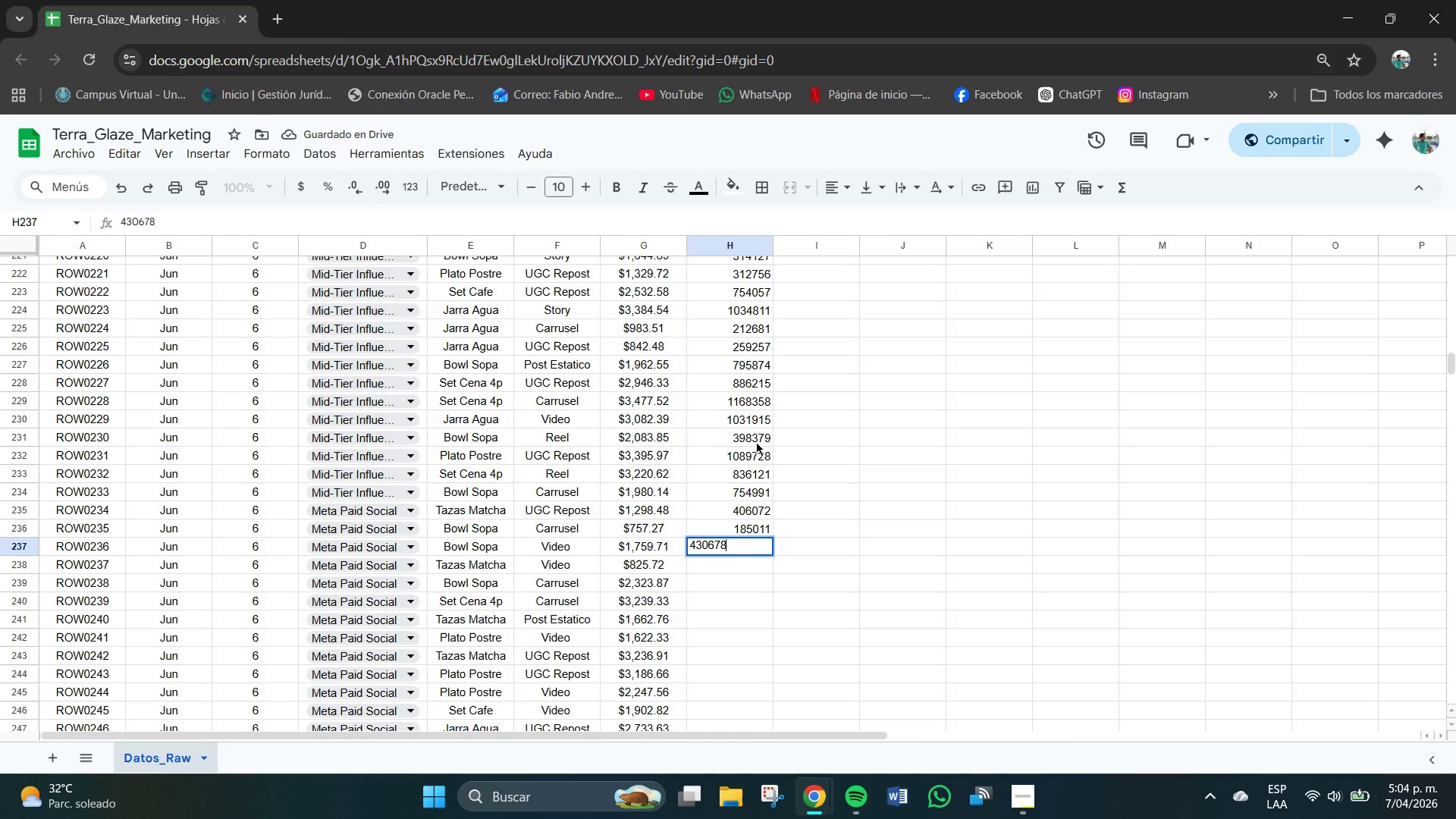 
key(Numpad8)
 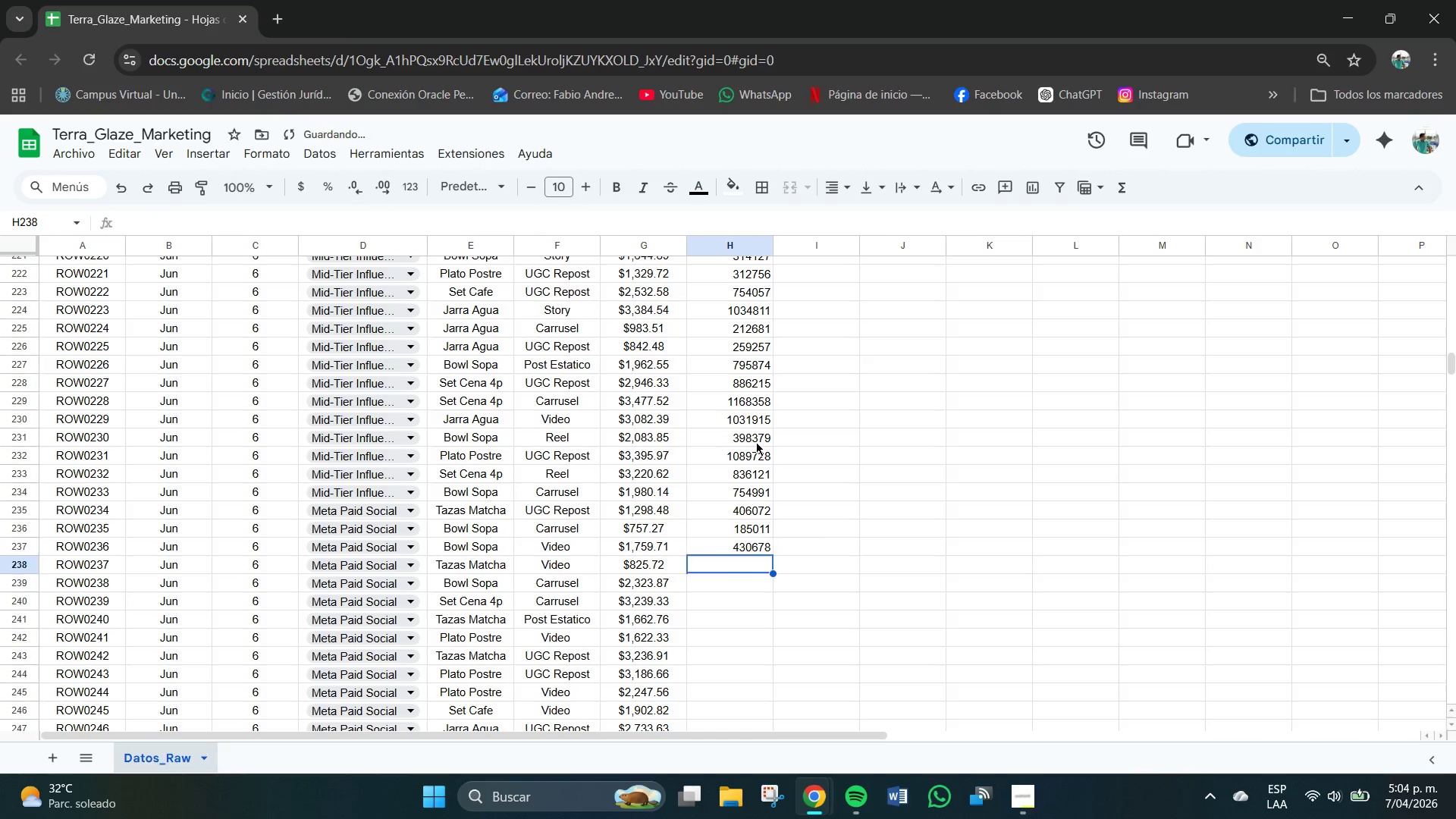 
key(NumpadEnter)
 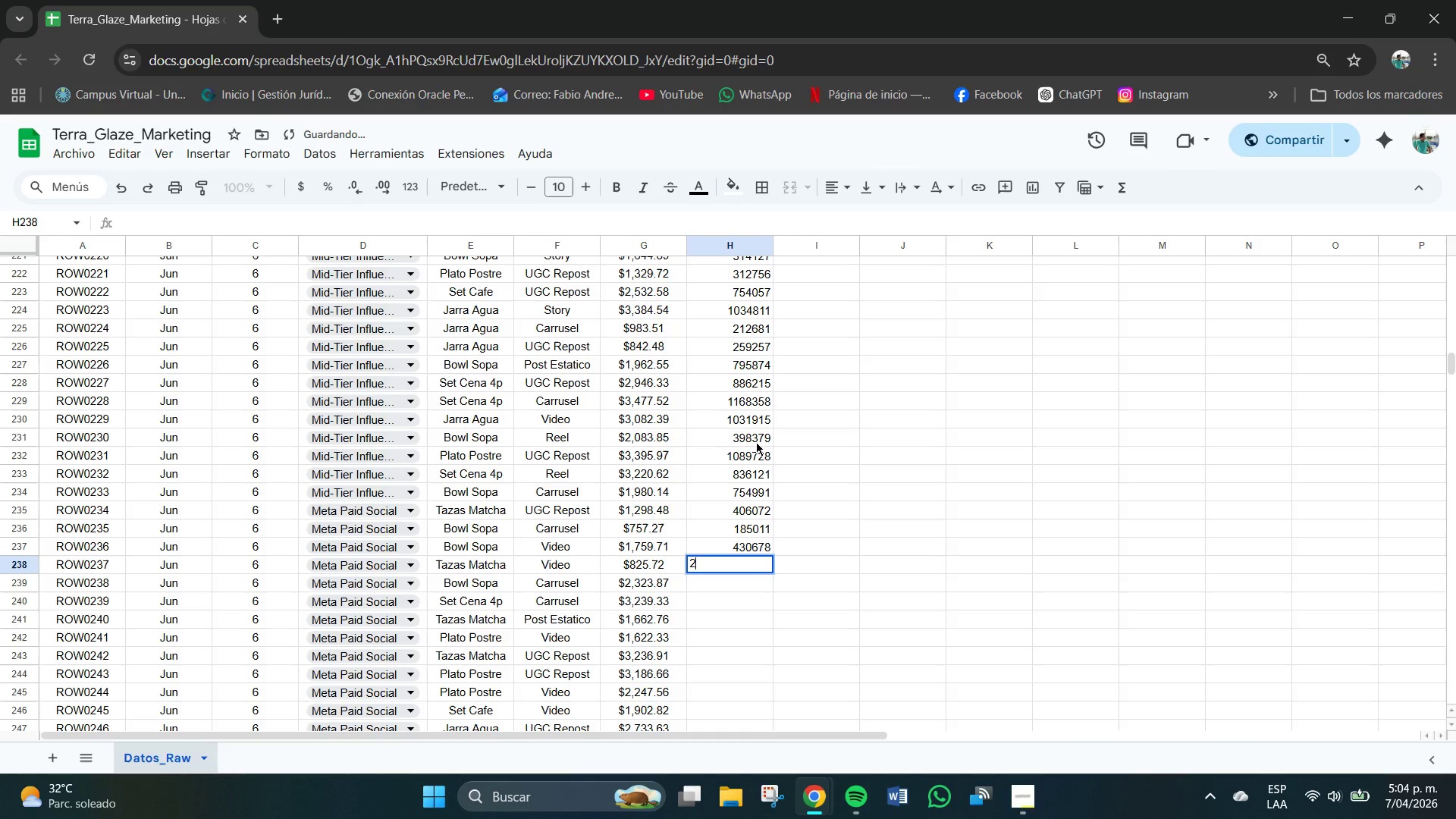 
key(Numpad2)
 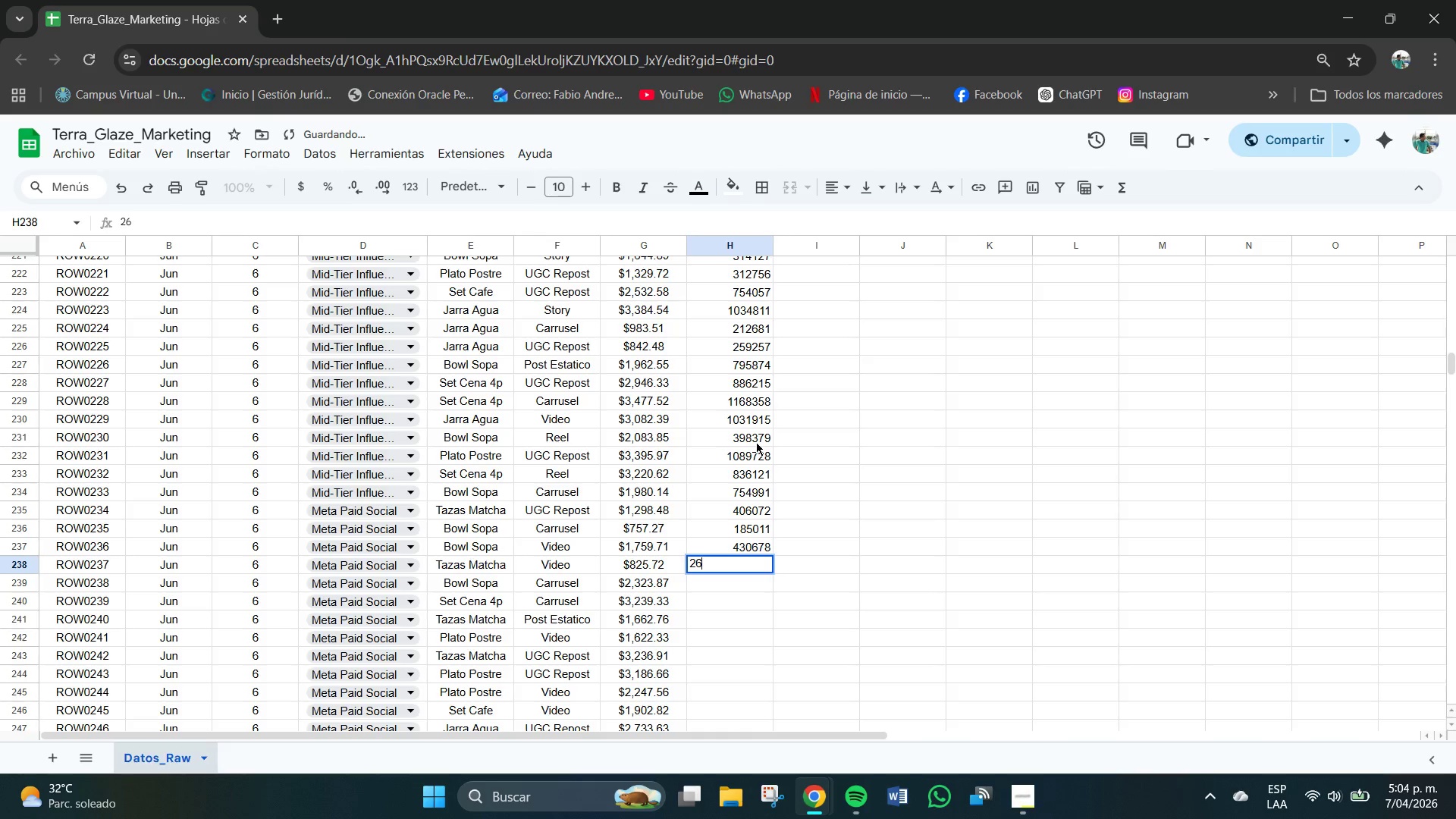 
key(Numpad6)
 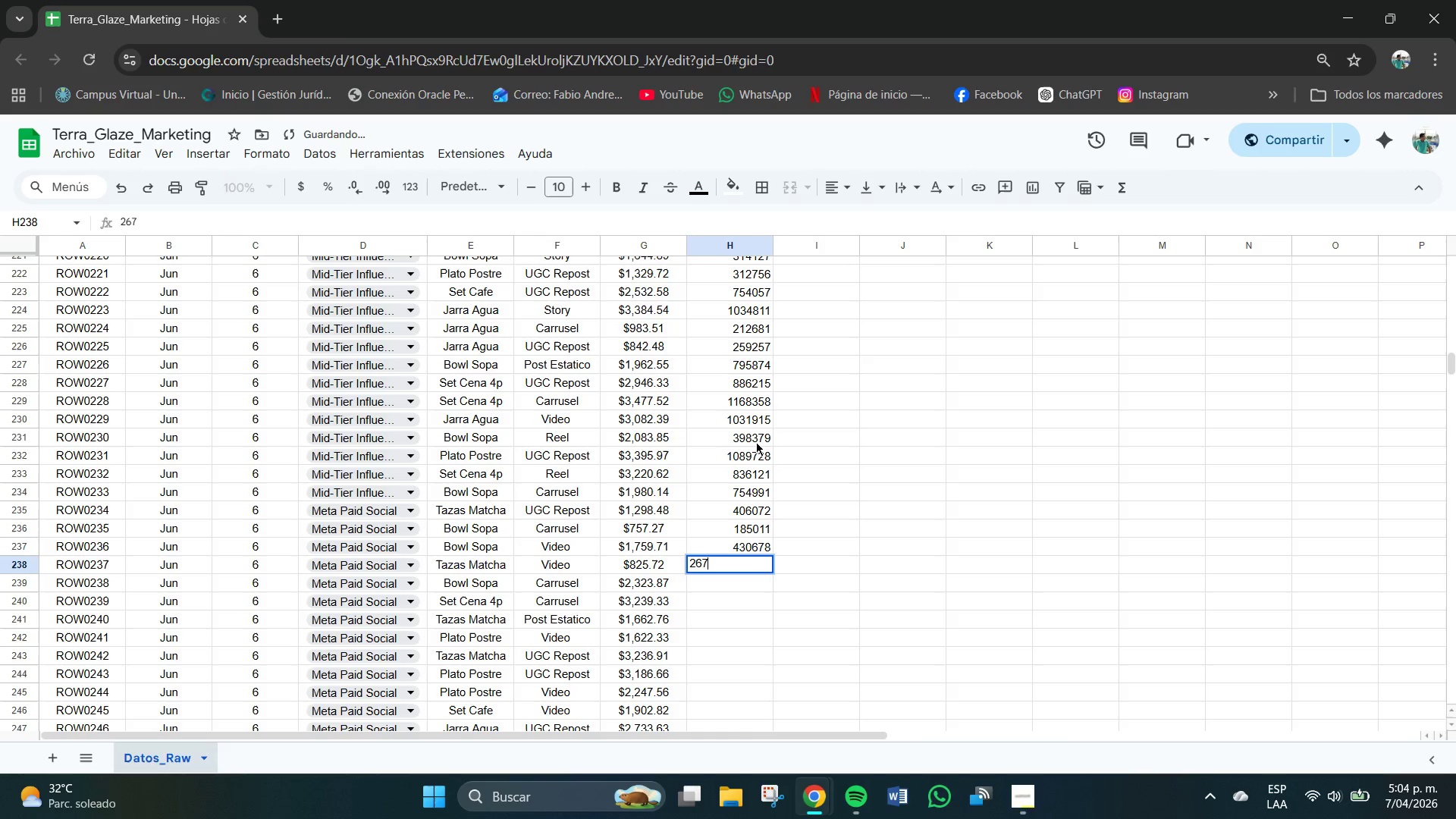 
key(Numpad7)
 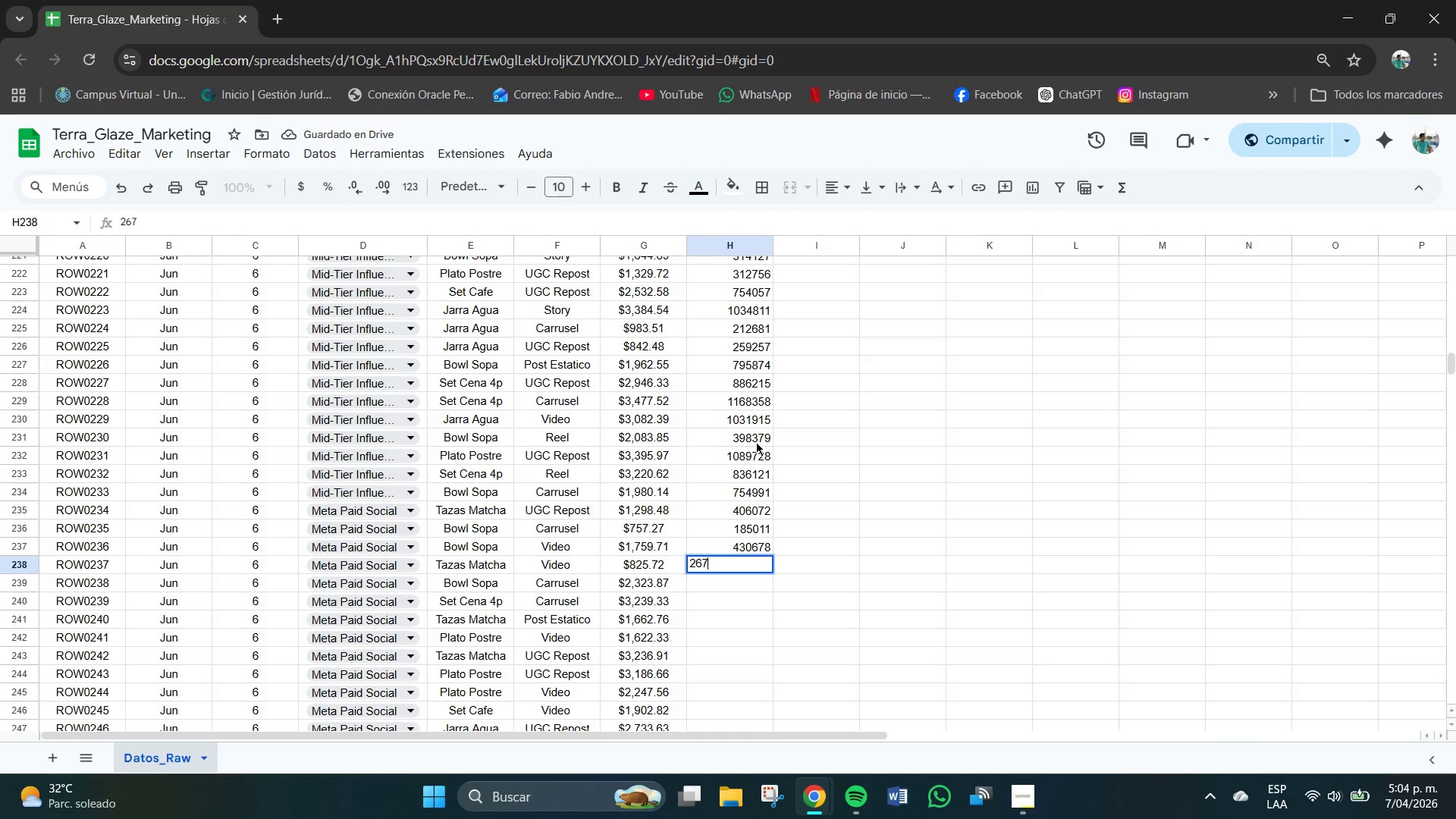 
key(Numpad1)
 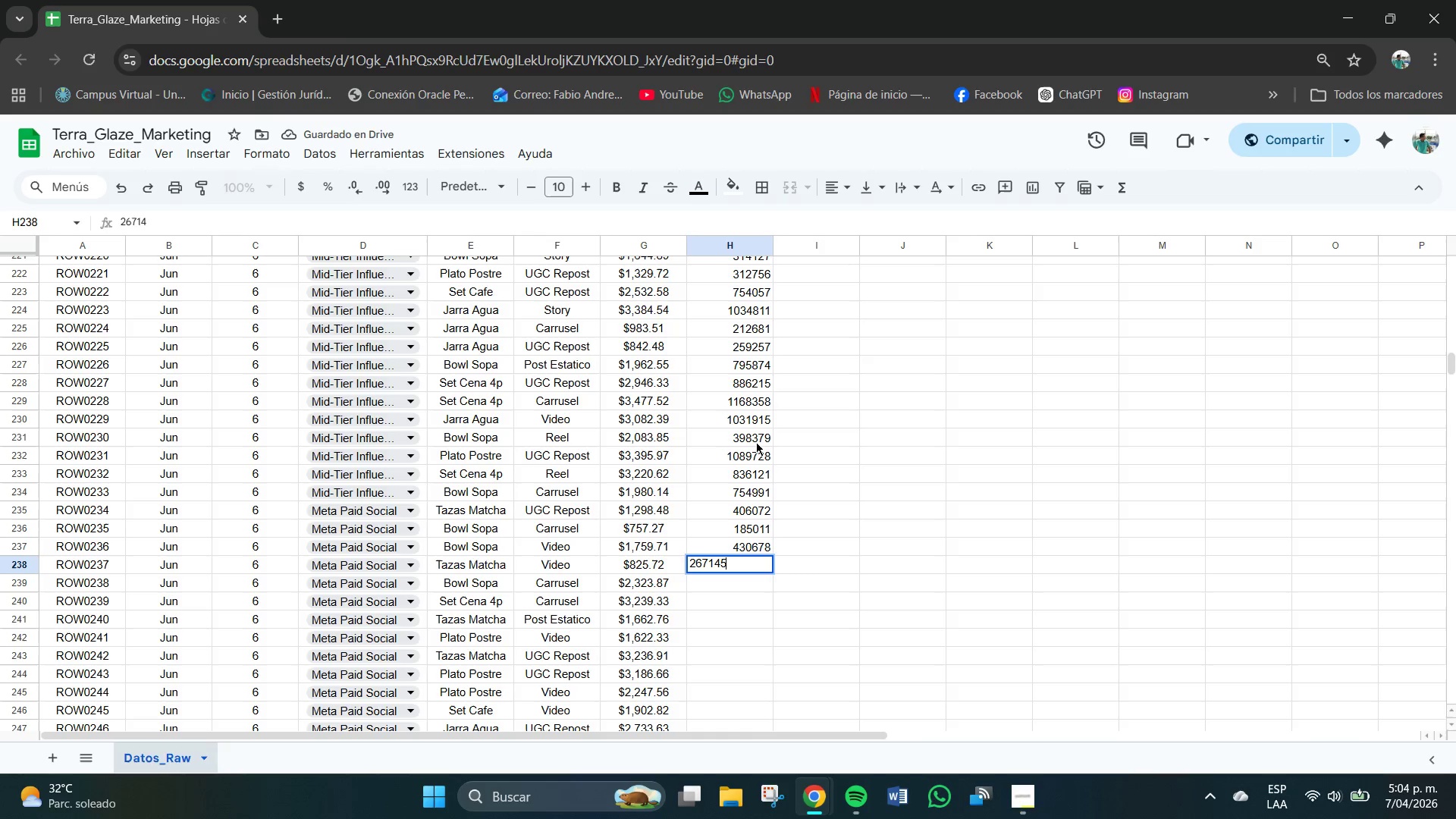 
key(Numpad4)
 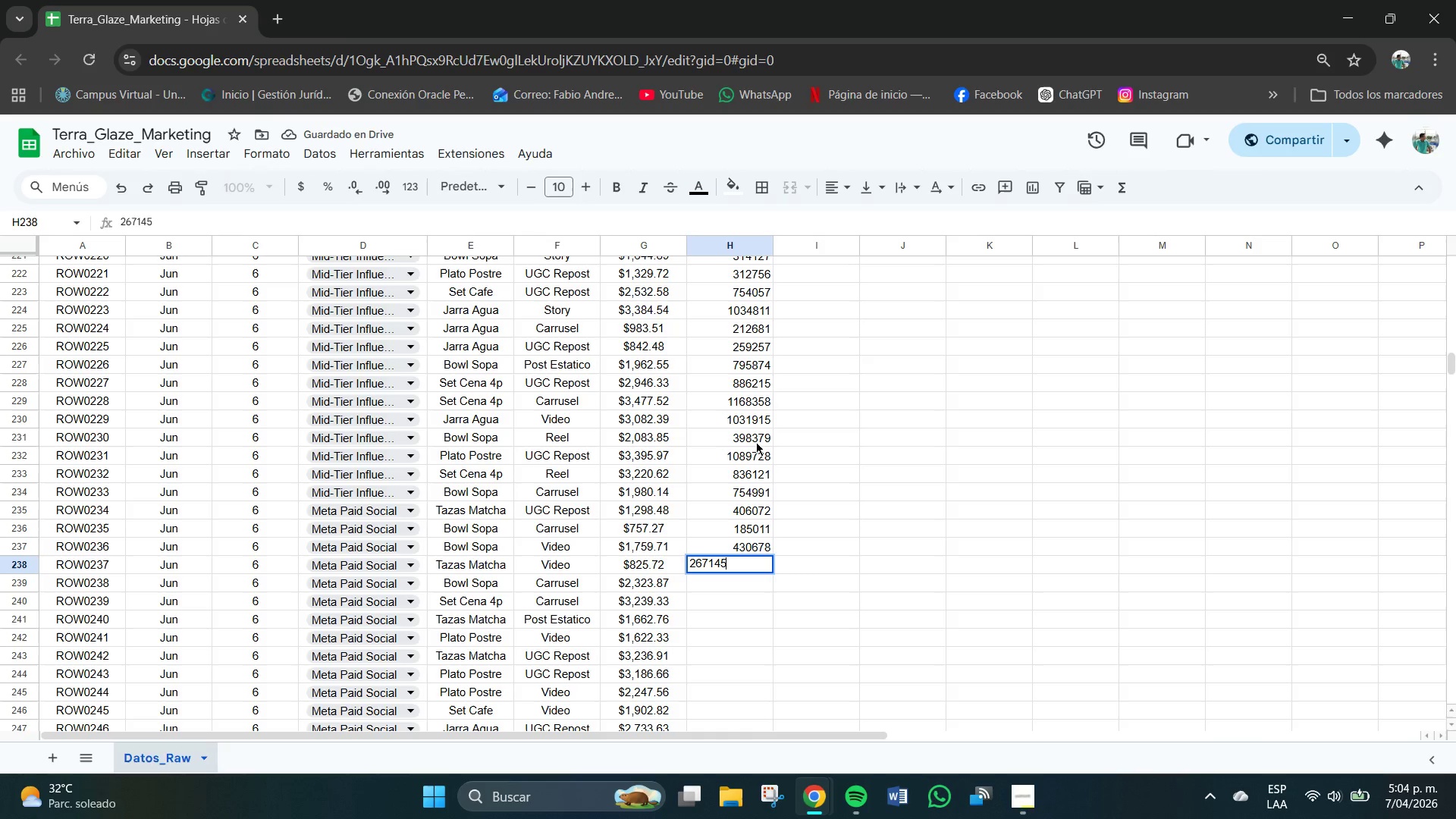 
key(Numpad5)
 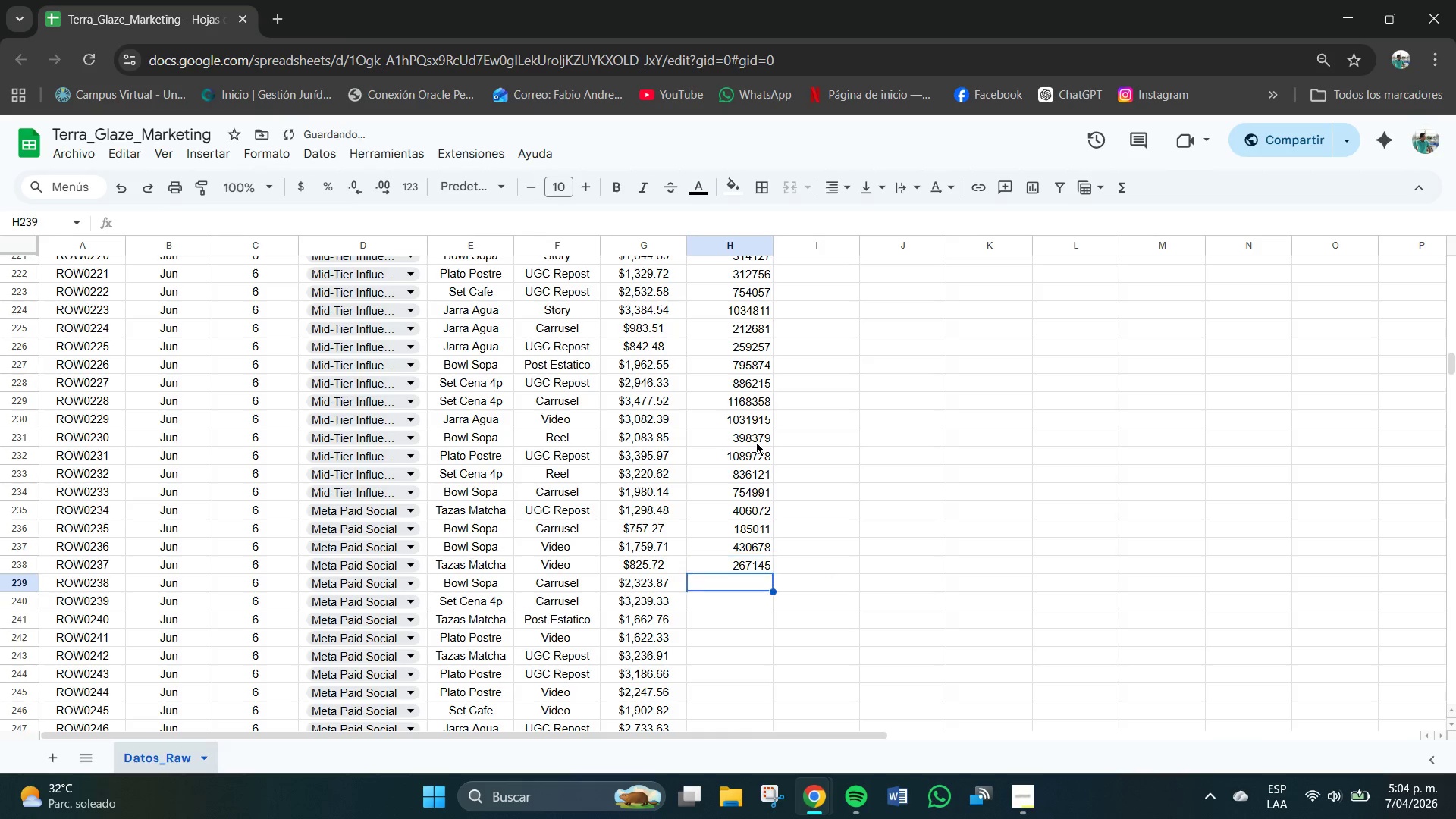 
key(NumpadEnter)
 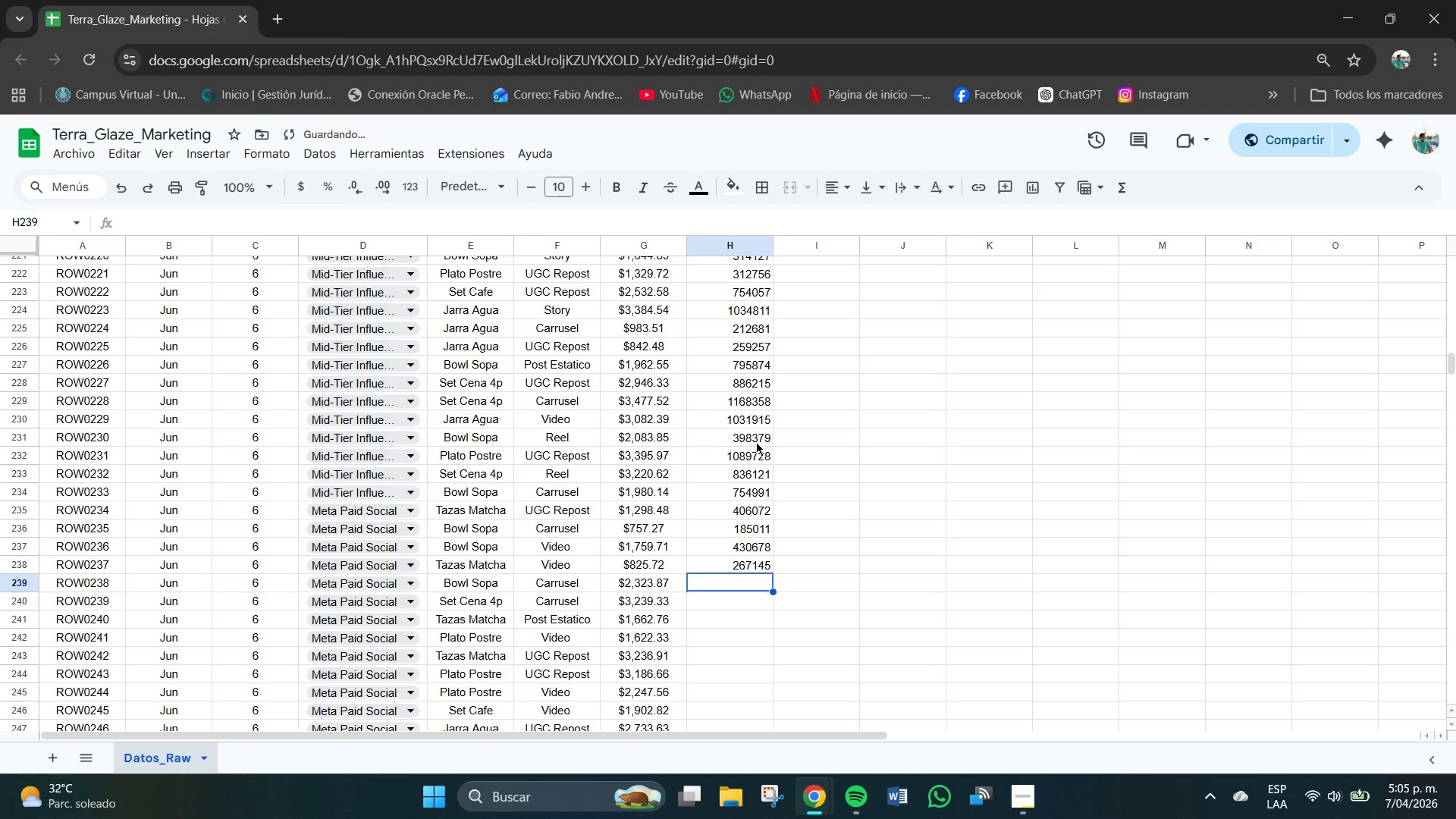 
key(Numpad8)
 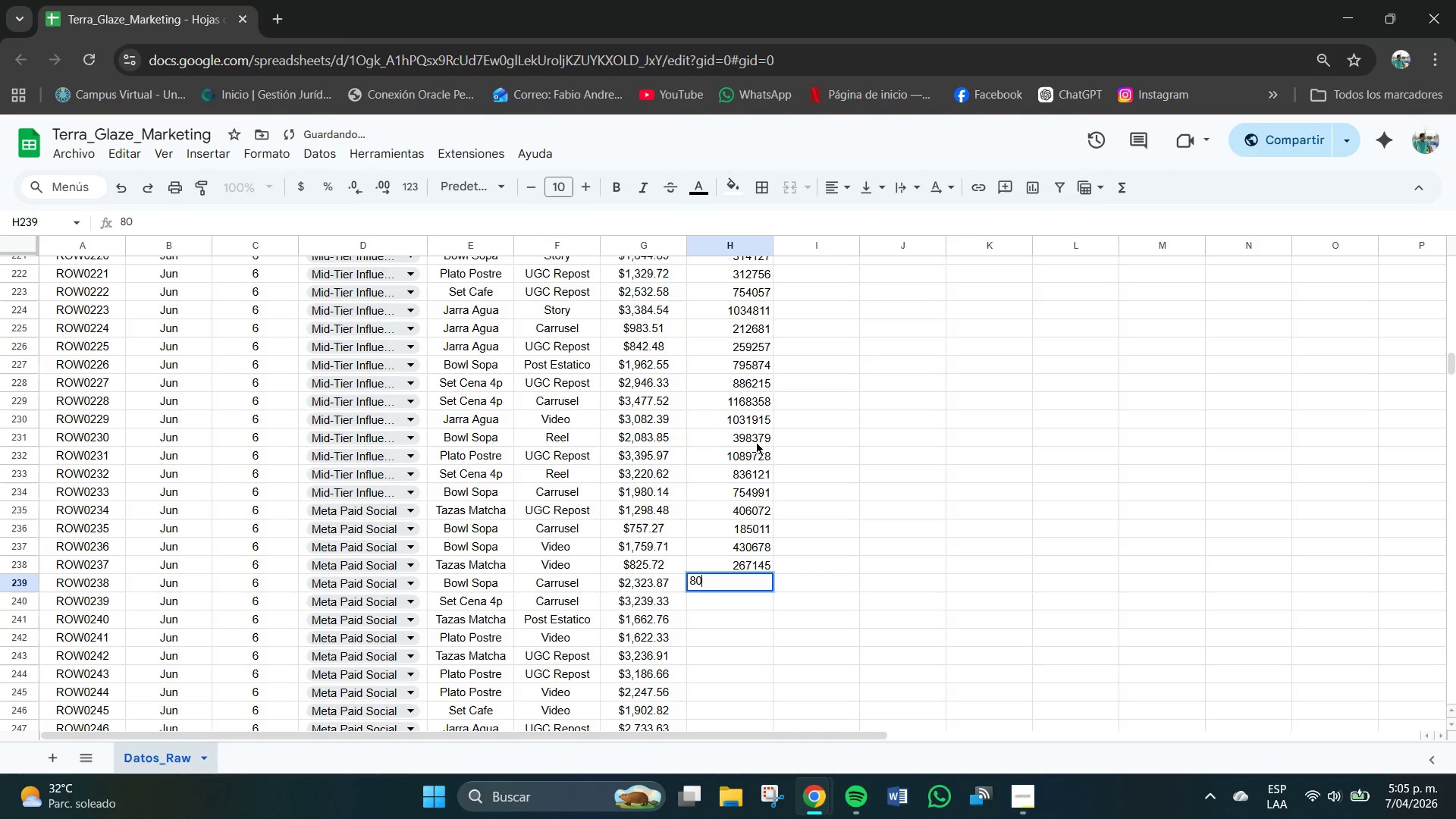 
key(Numpad0)
 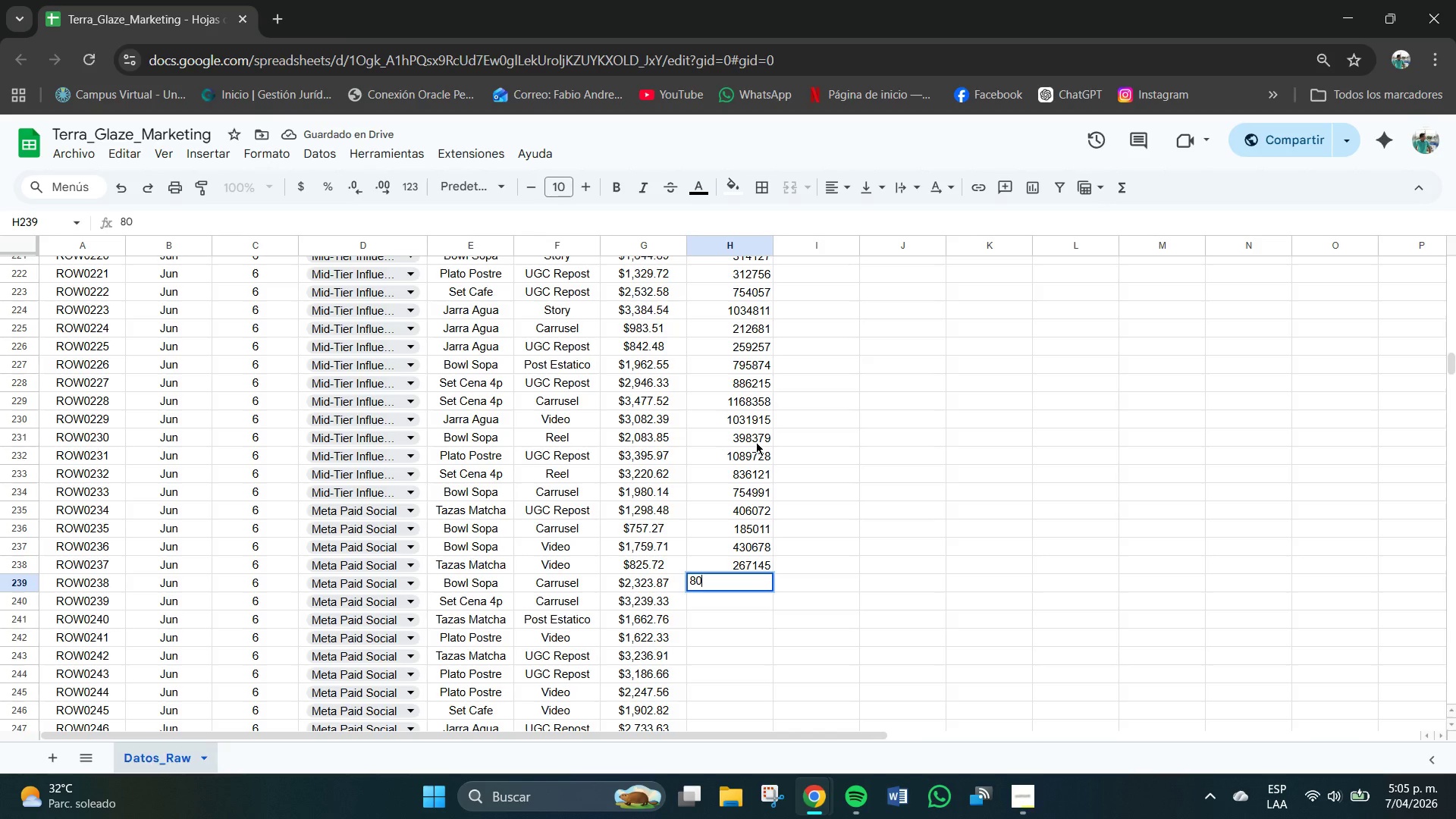 
key(Numpad0)
 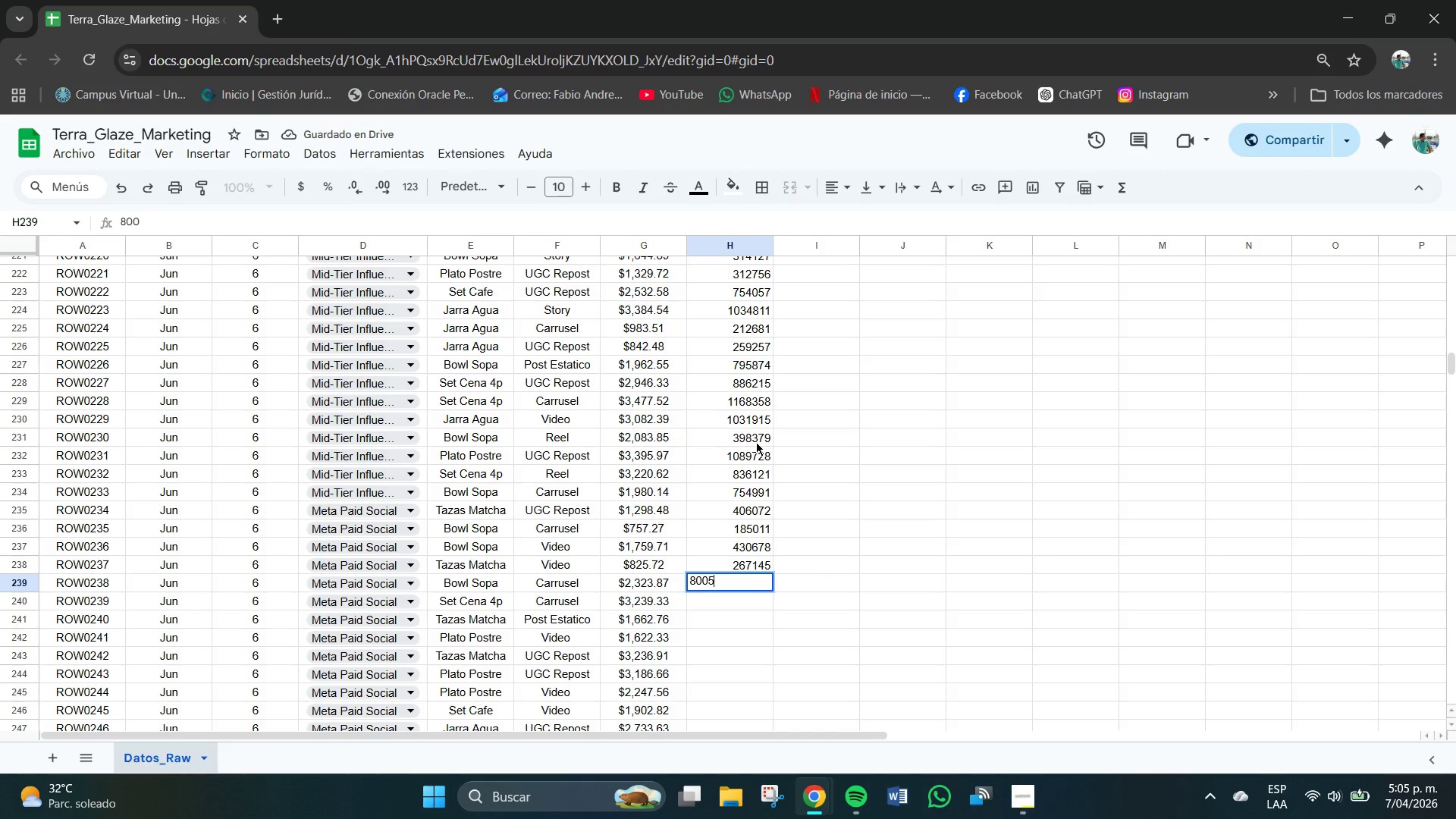 
key(Numpad5)
 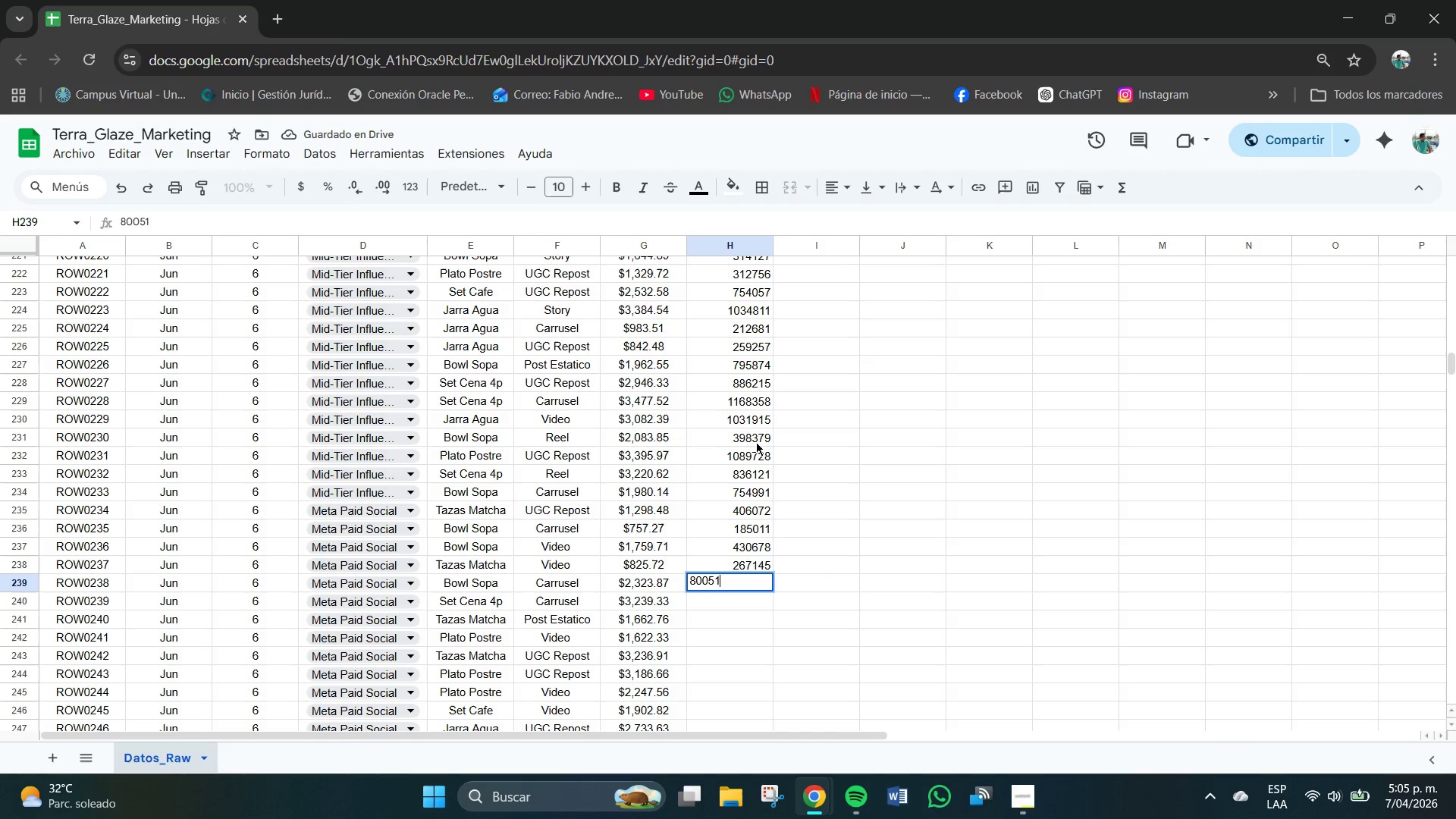 
key(Numpad1)
 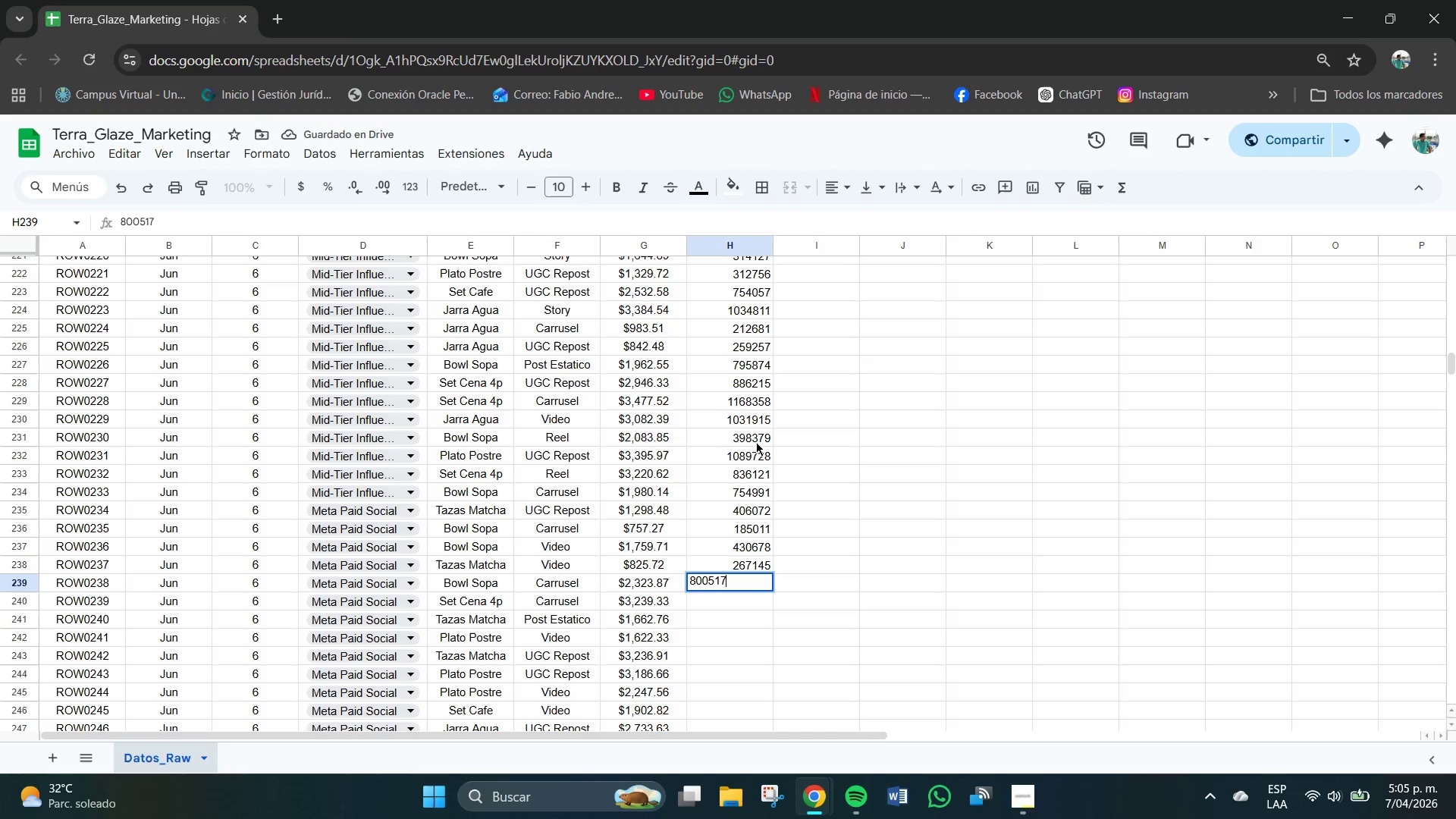 
key(Numpad7)
 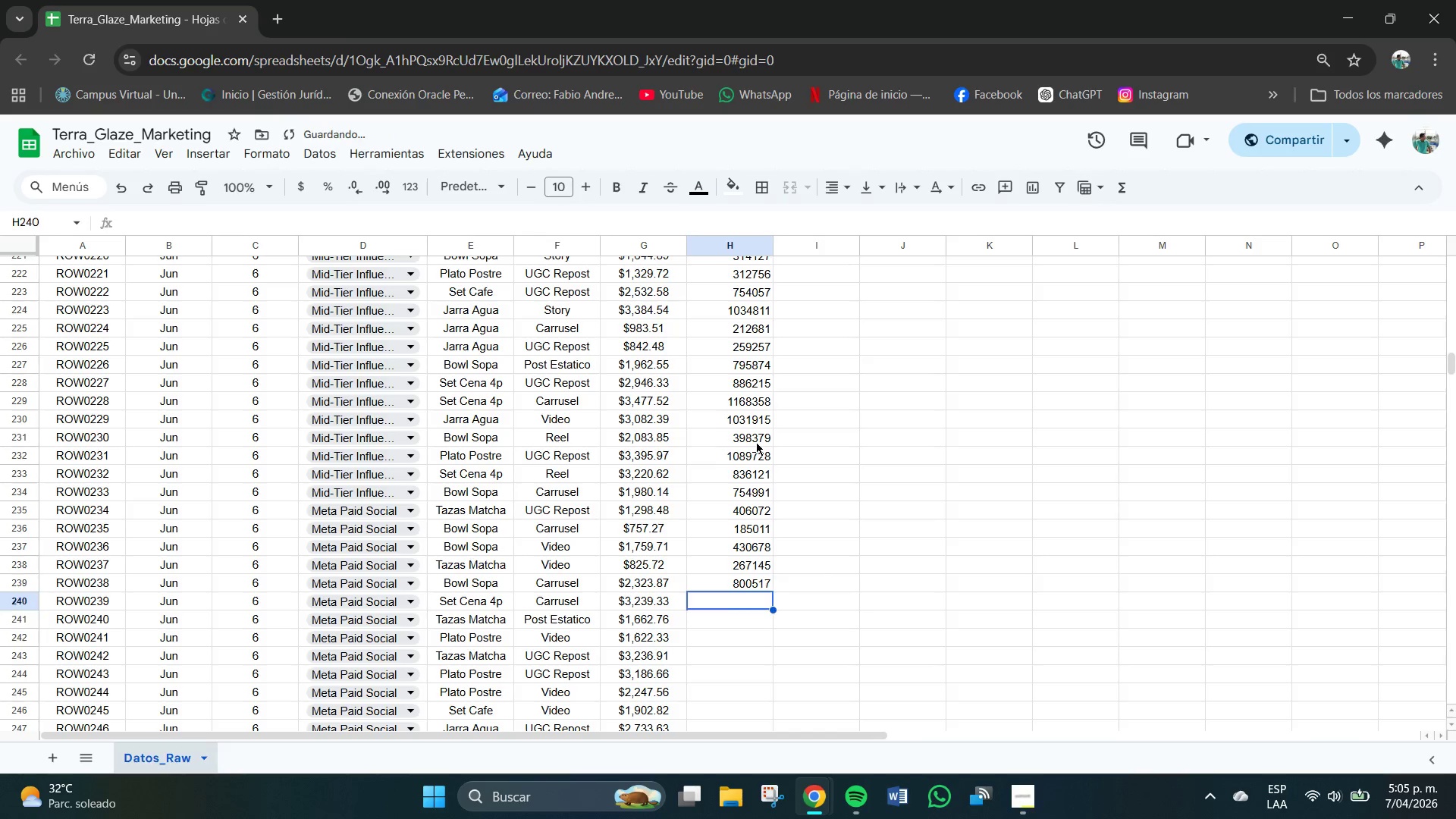 
key(NumpadEnter)
 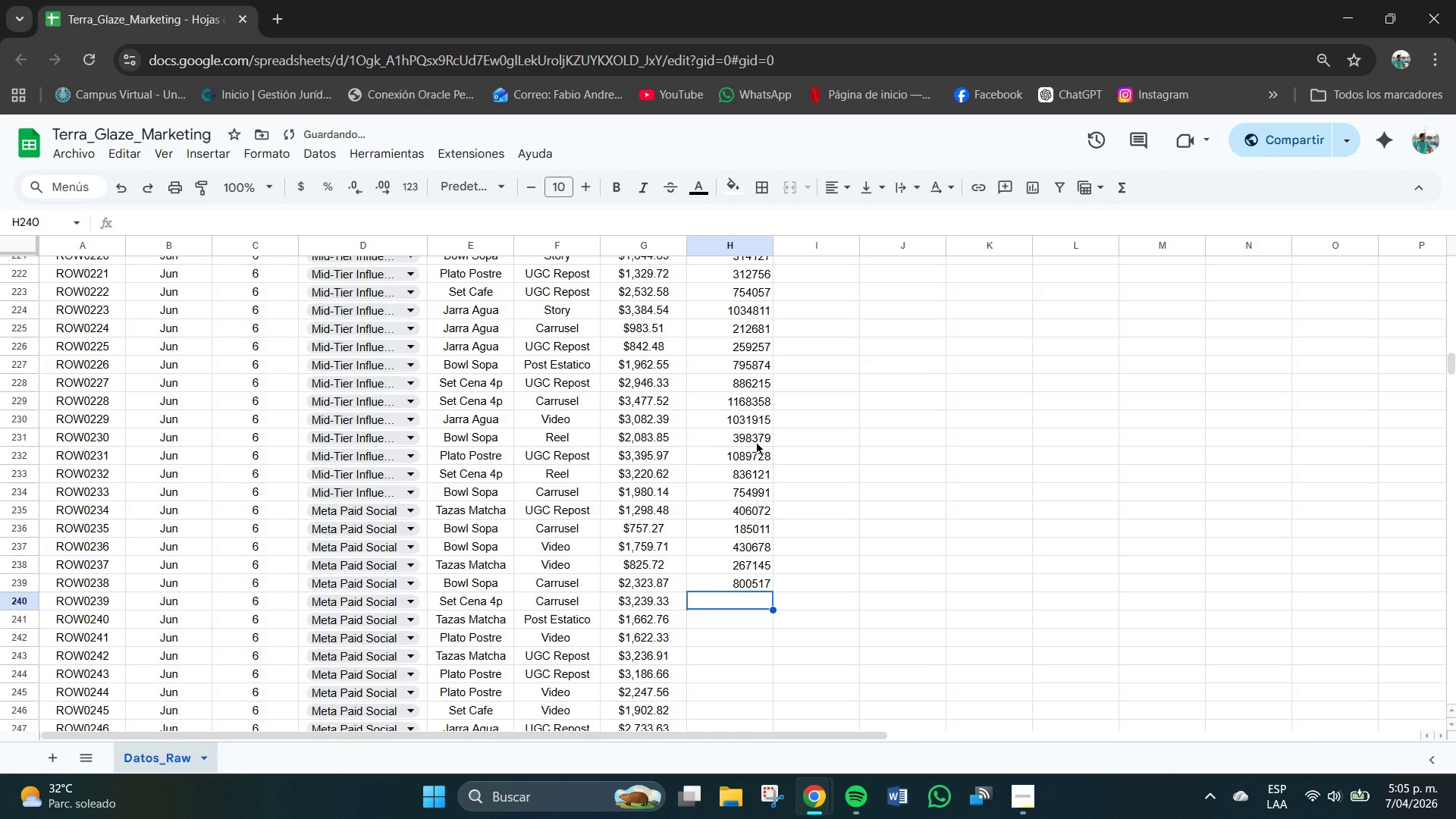 
key(Numpad8)
 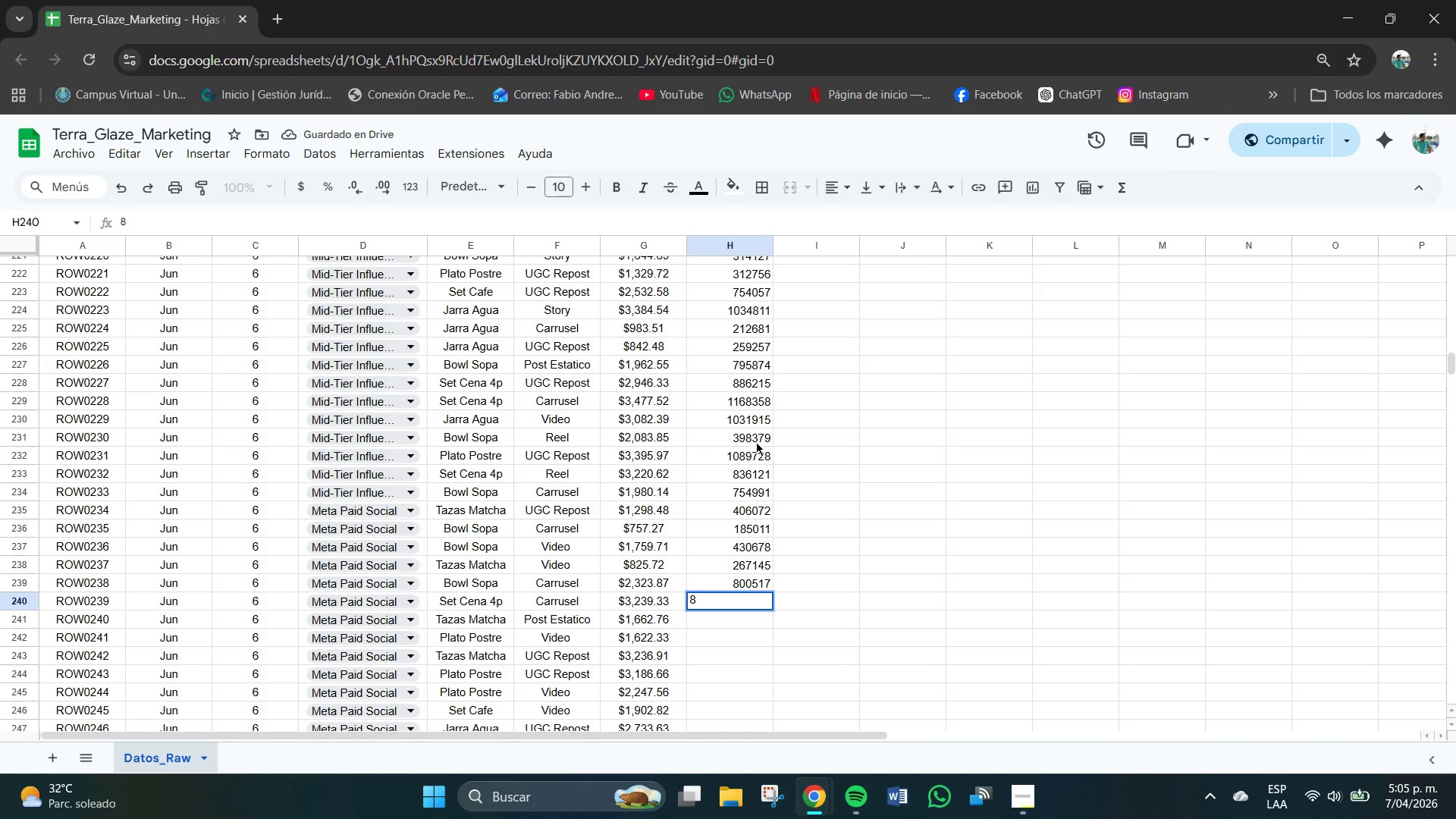 
key(Numpad6)
 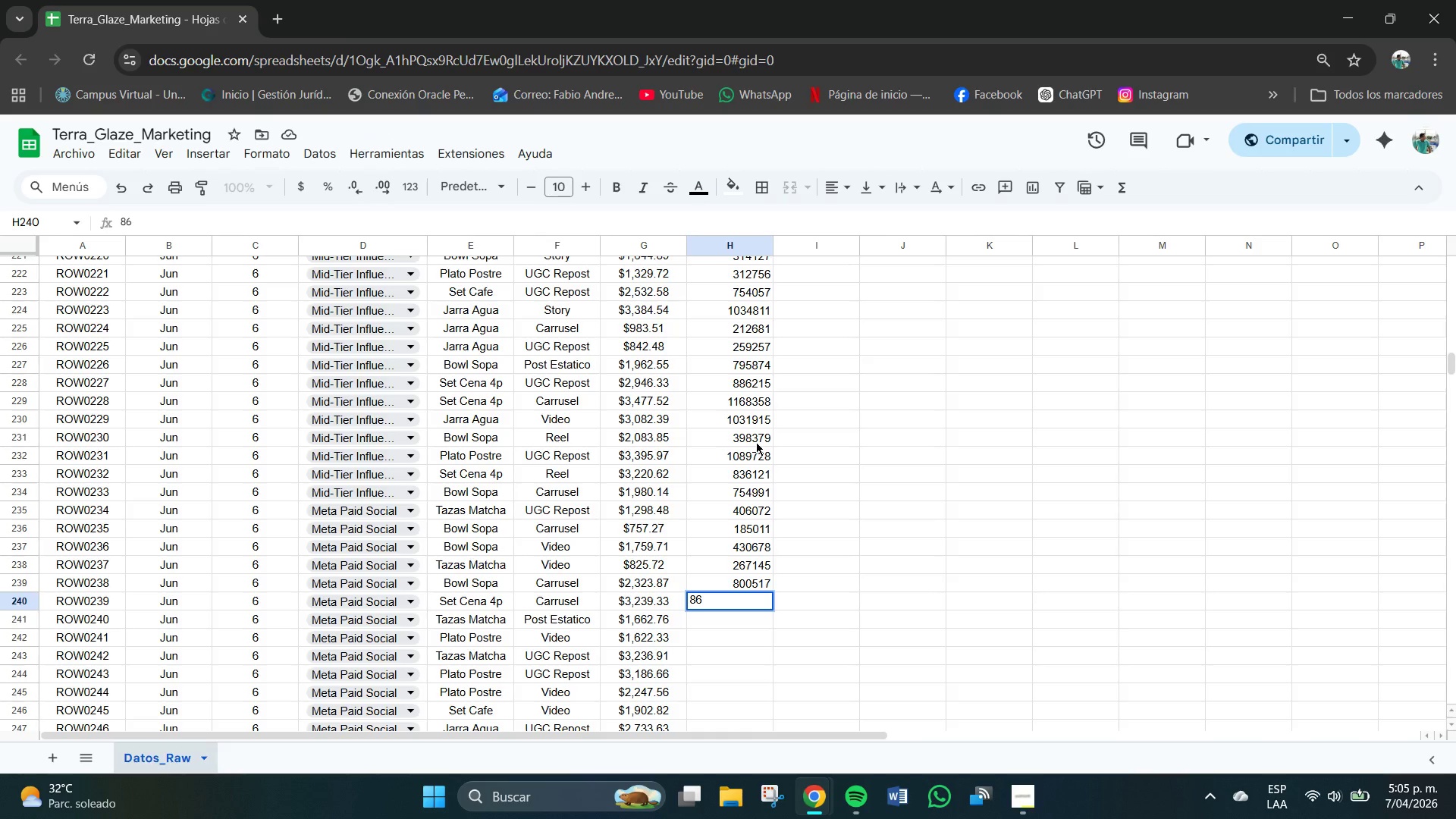 
key(Numpad3)
 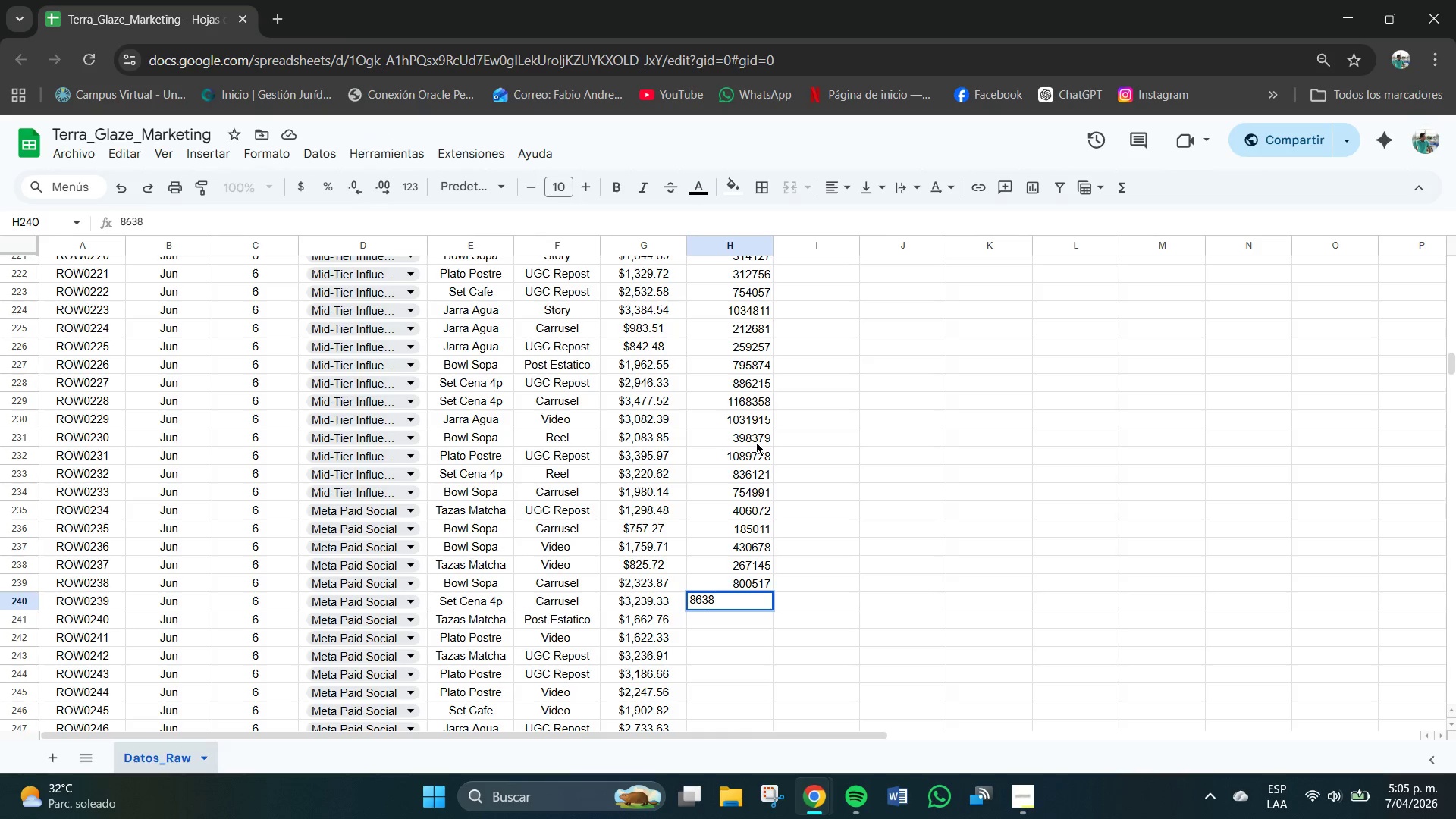 
key(Numpad8)
 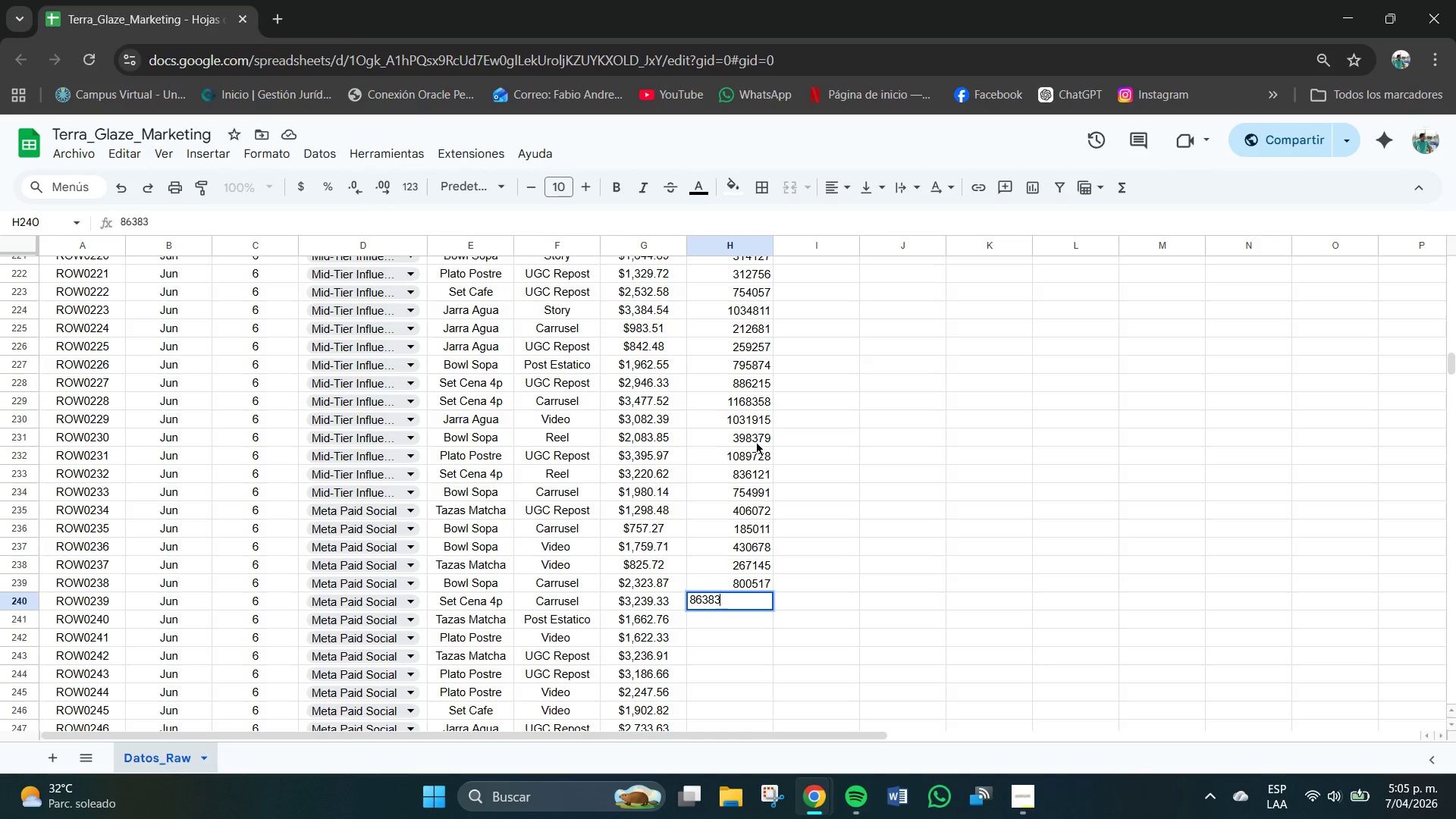 
key(Numpad3)
 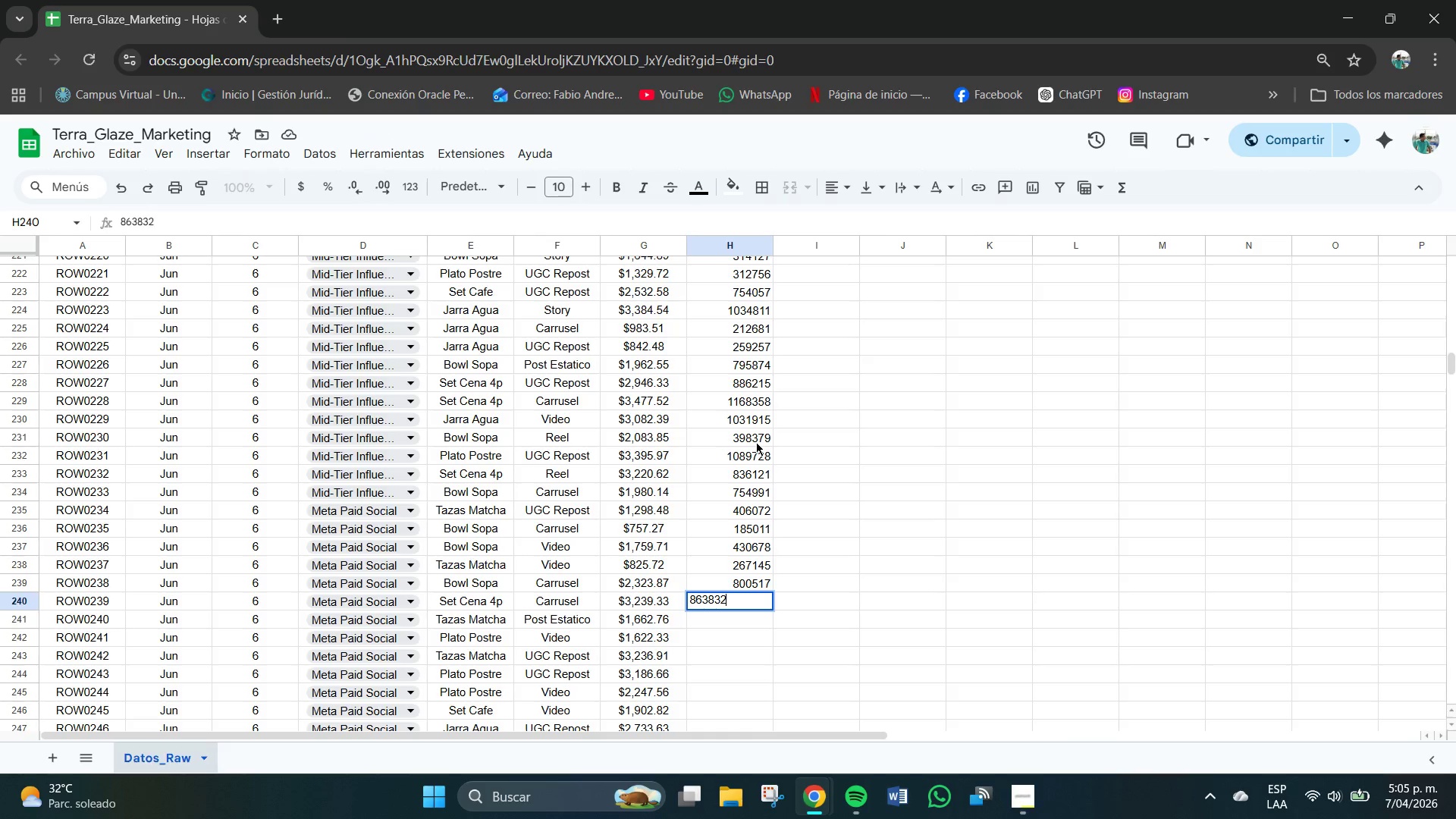 
key(Numpad2)
 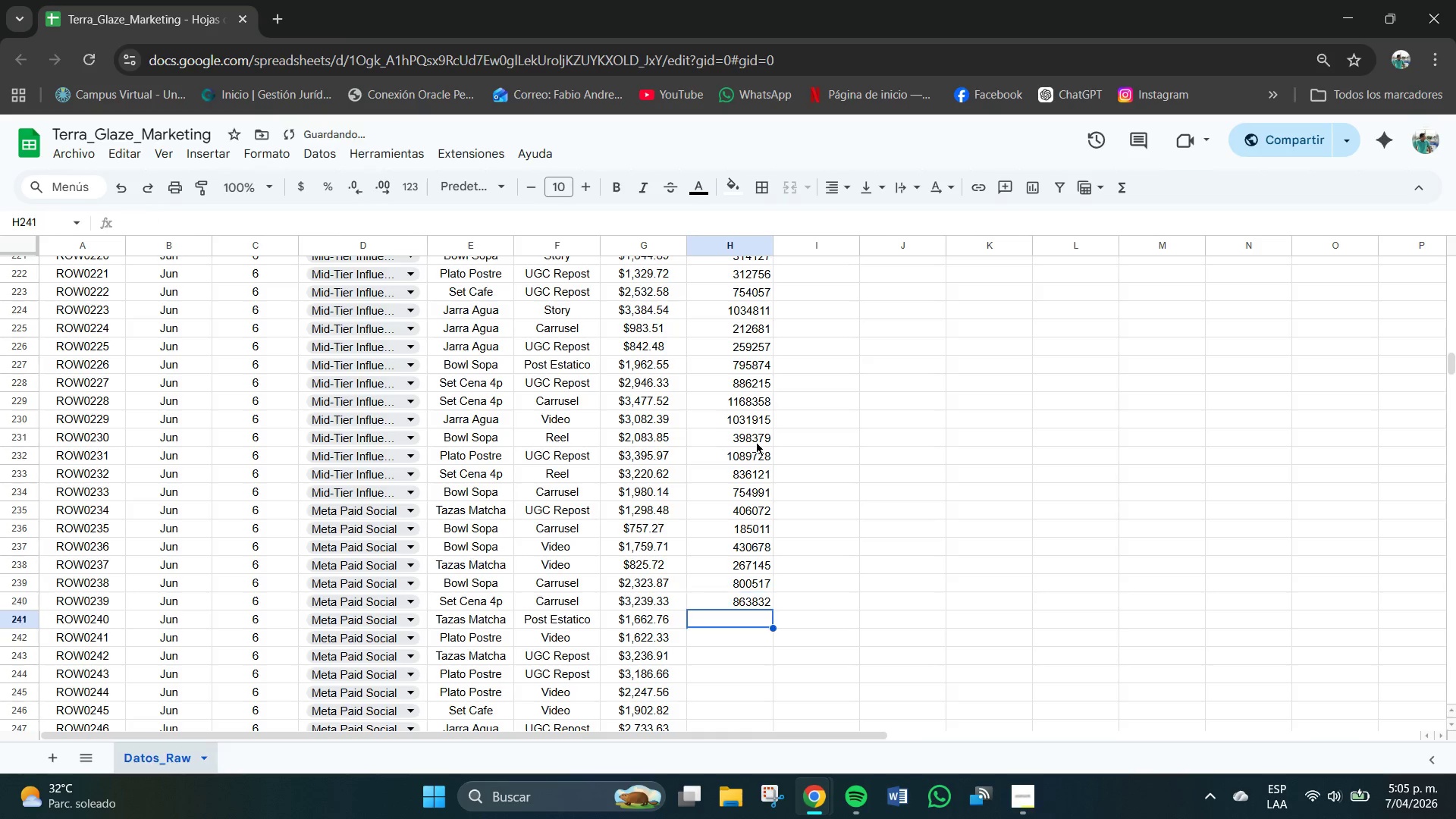 
key(NumpadEnter)
 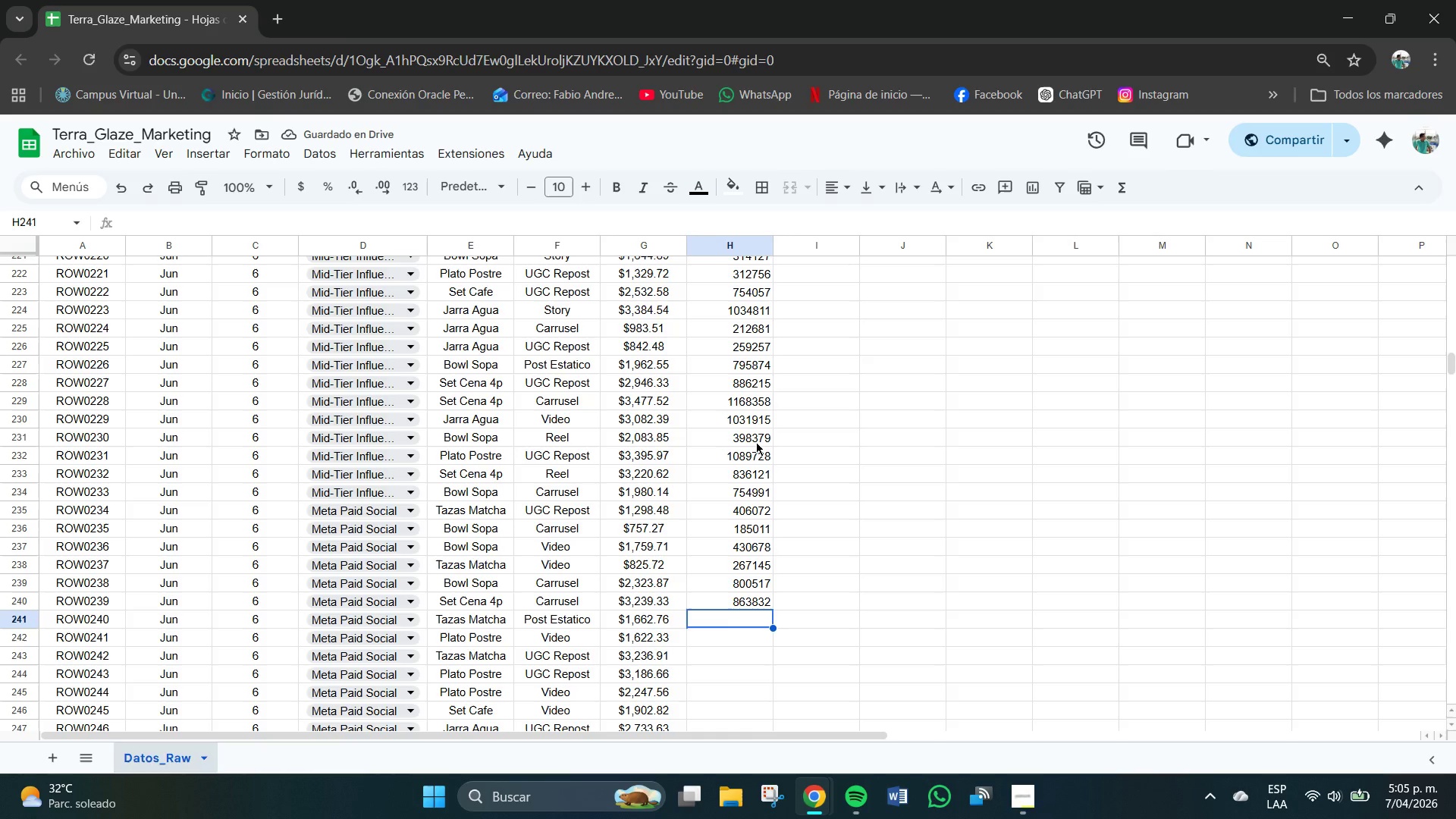 
key(Numpad5)
 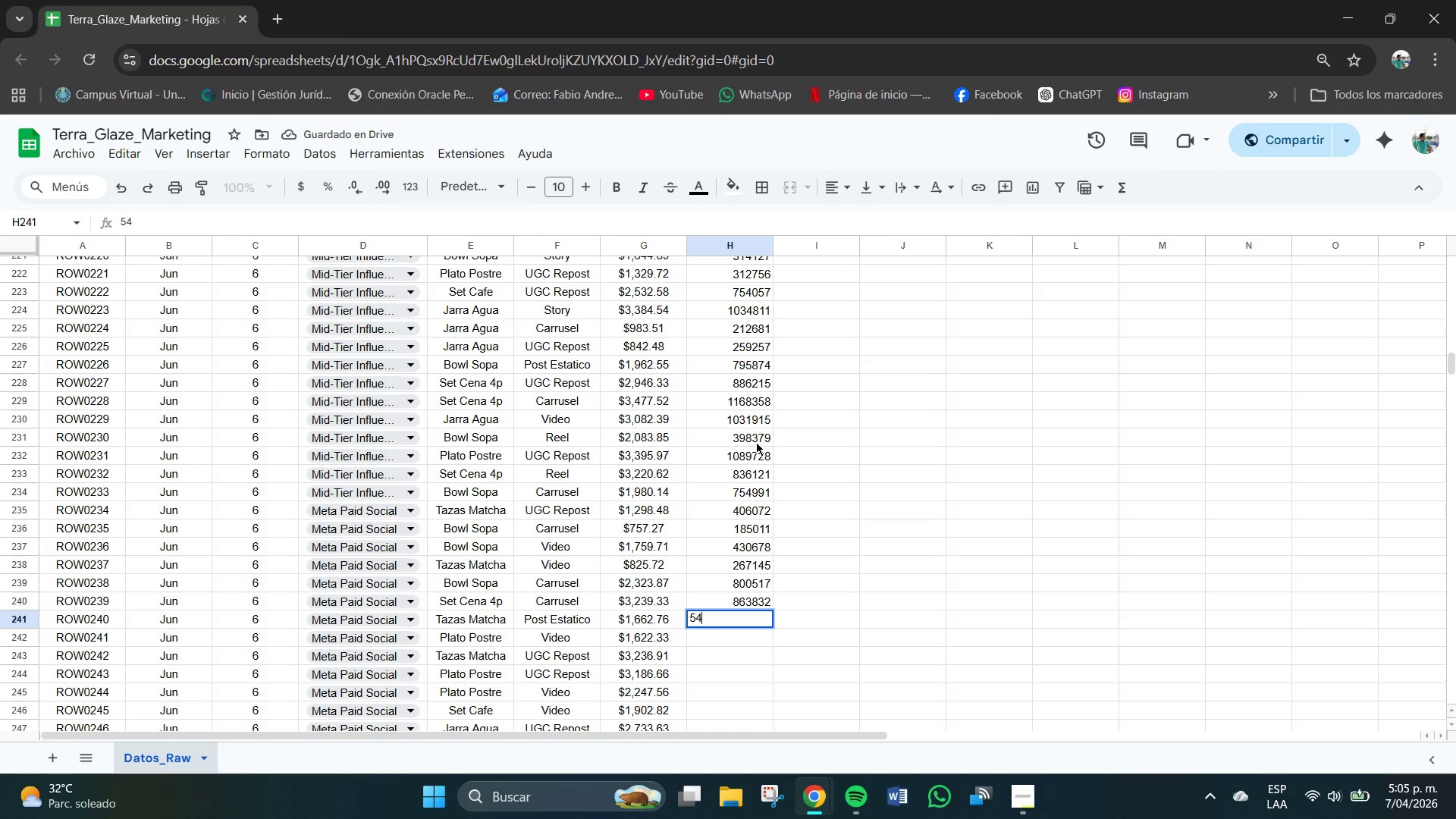 
key(Numpad4)
 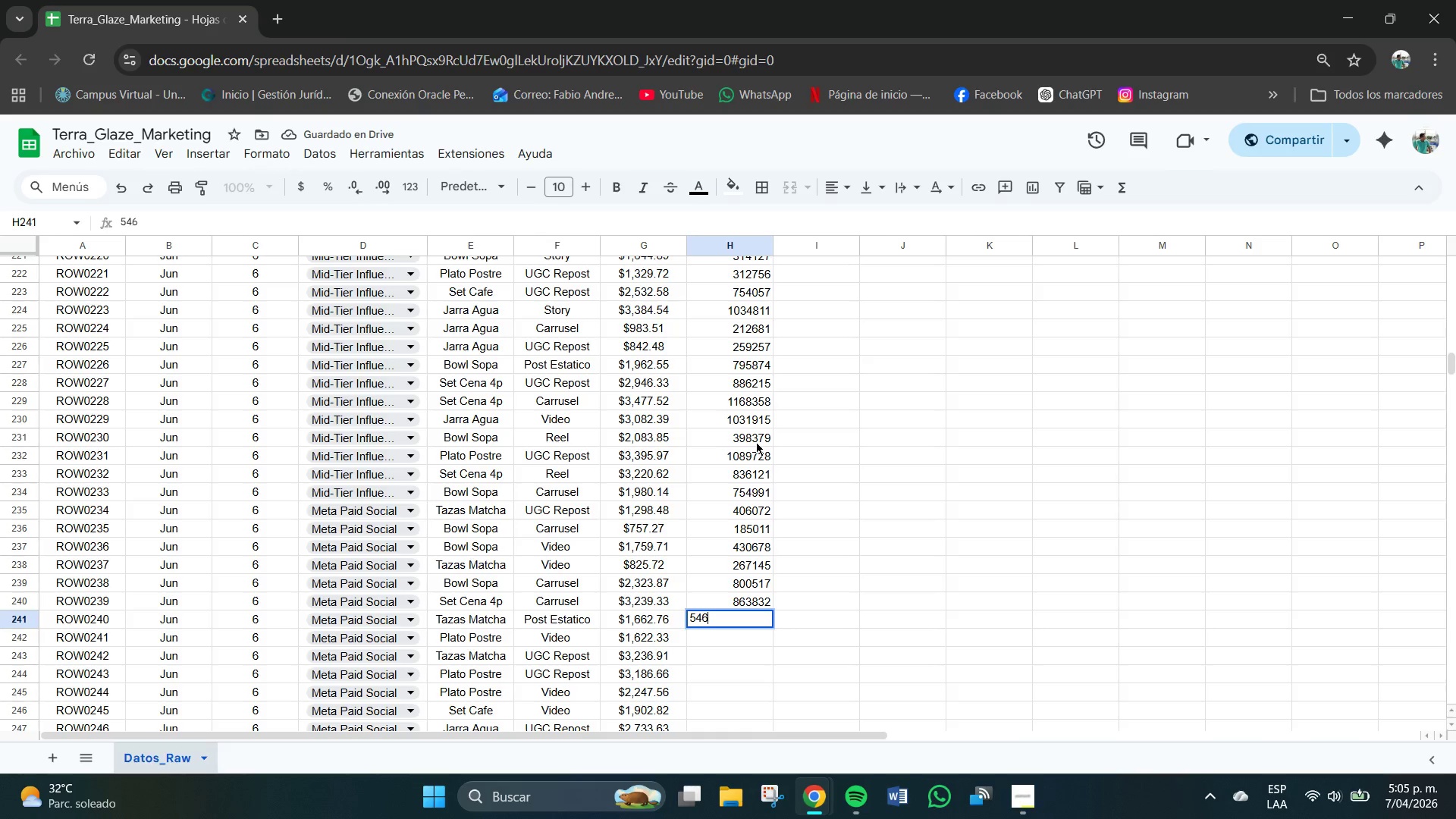 
key(Numpad6)
 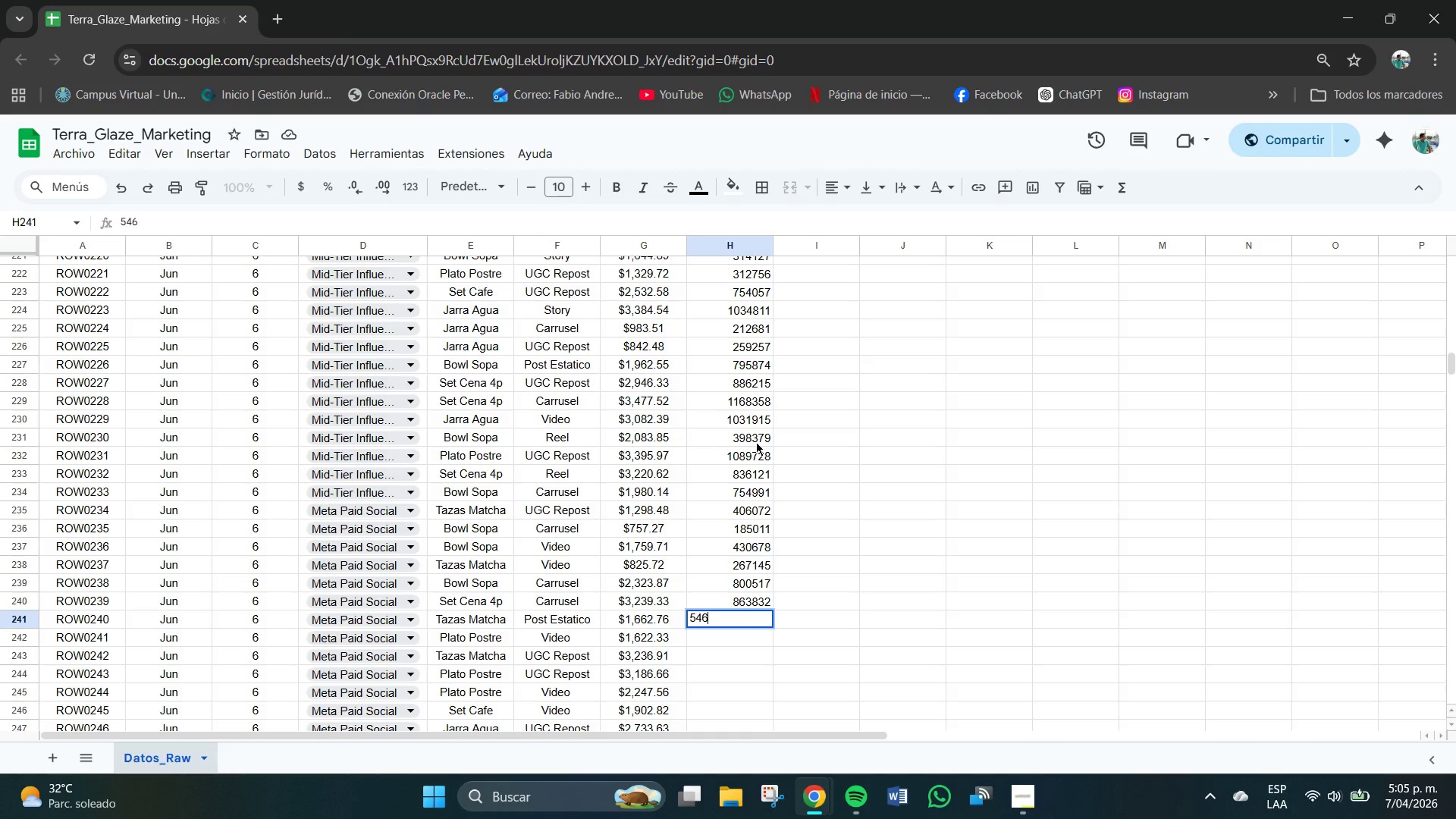 
key(Numpad7)
 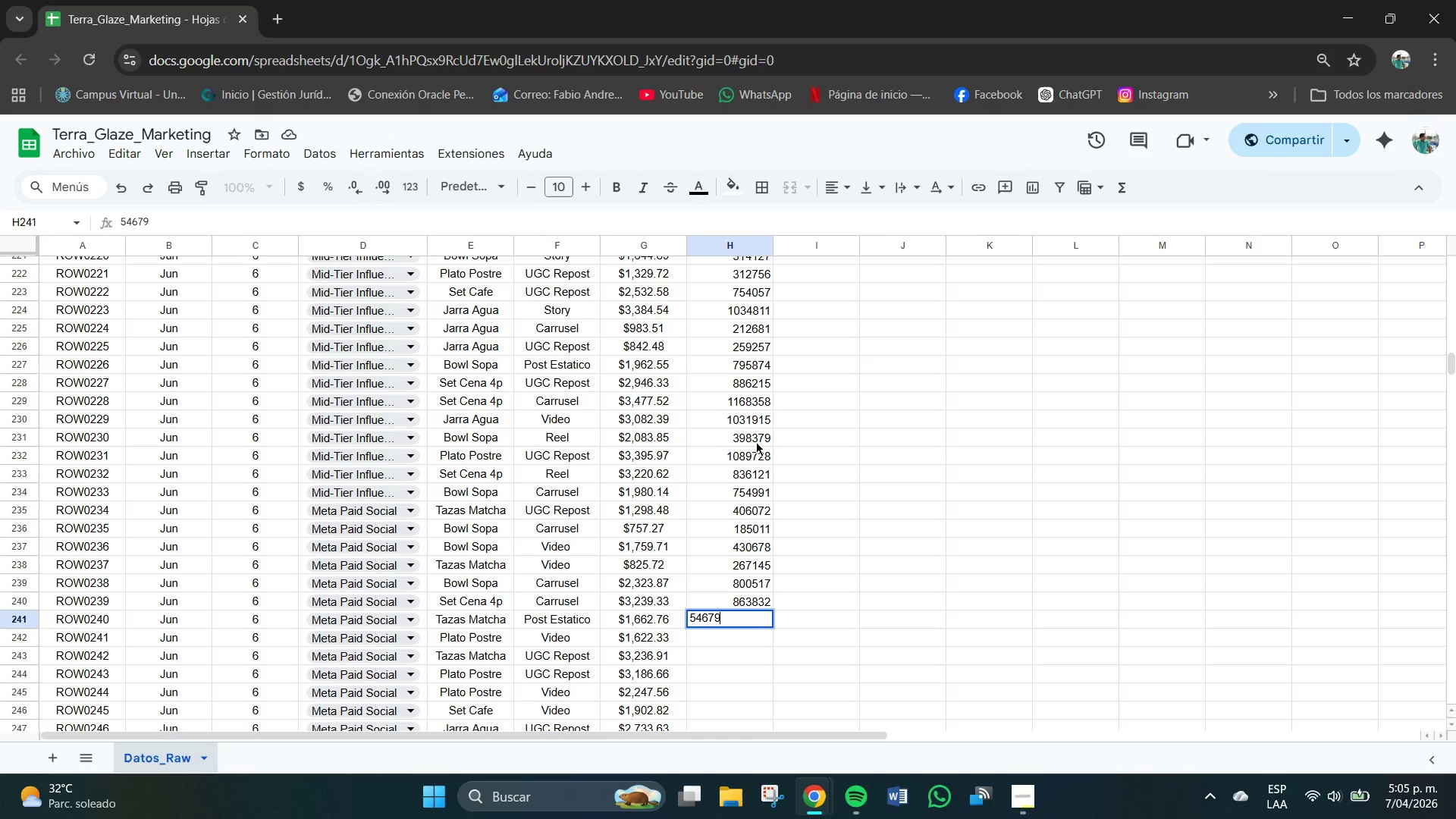 
key(Numpad9)
 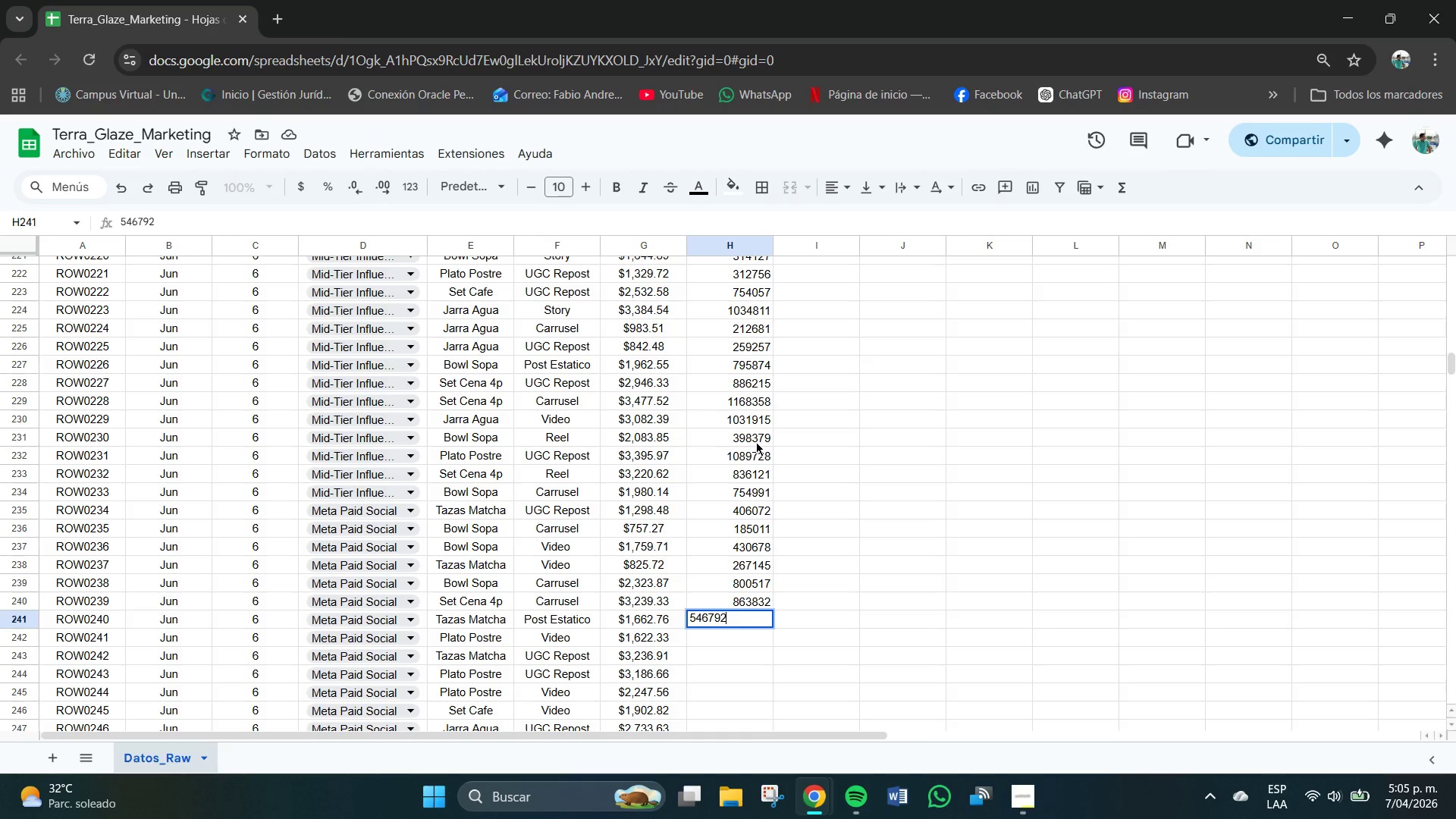 
key(Numpad2)
 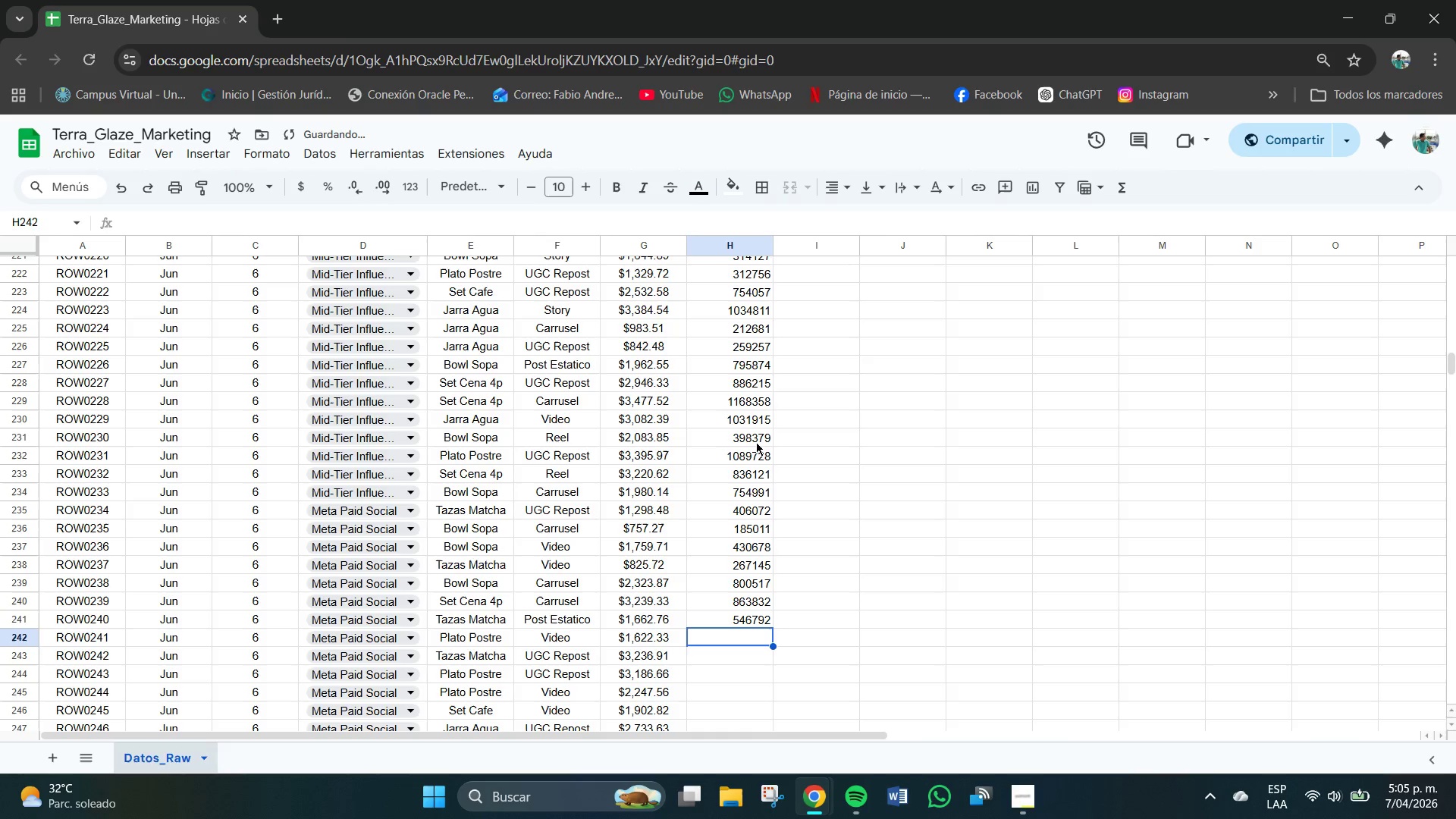 
key(NumpadEnter)